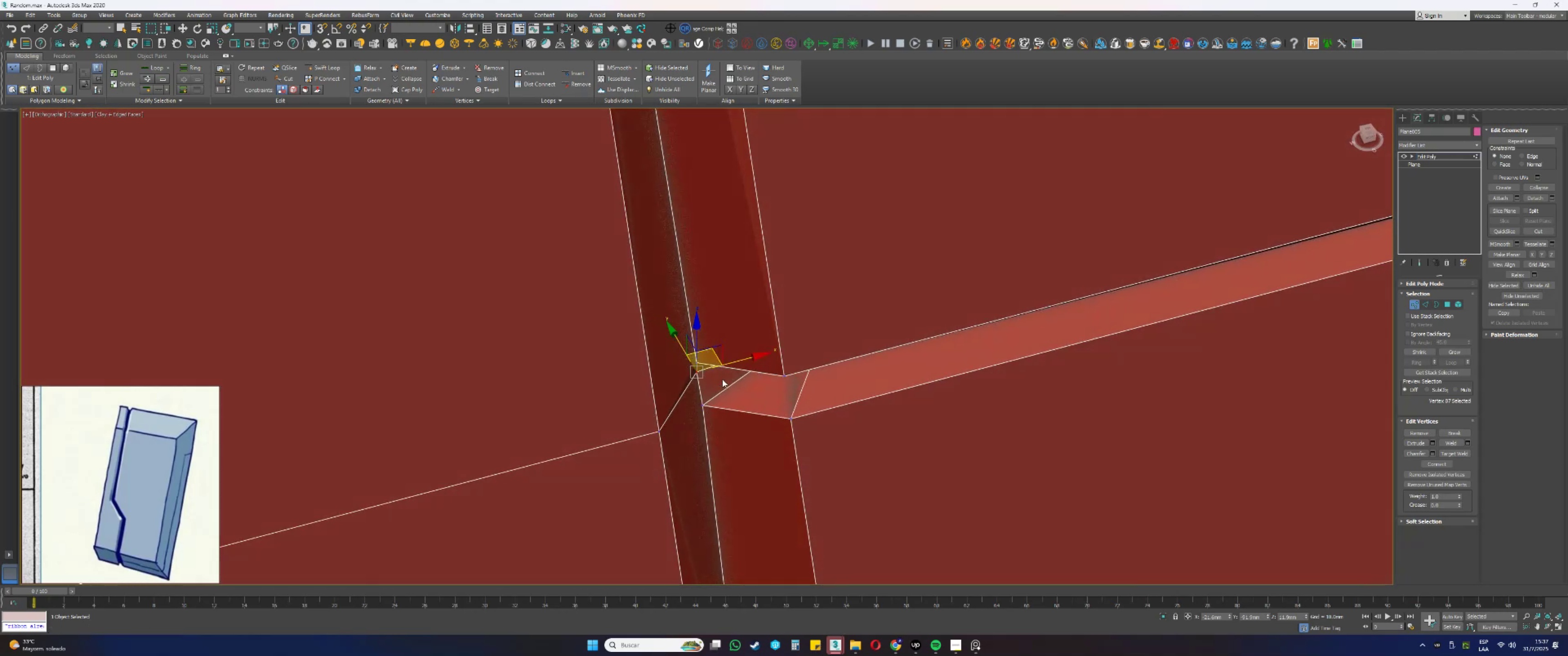 
scroll: coordinate [701, 377], scroll_direction: up, amount: 2.0
 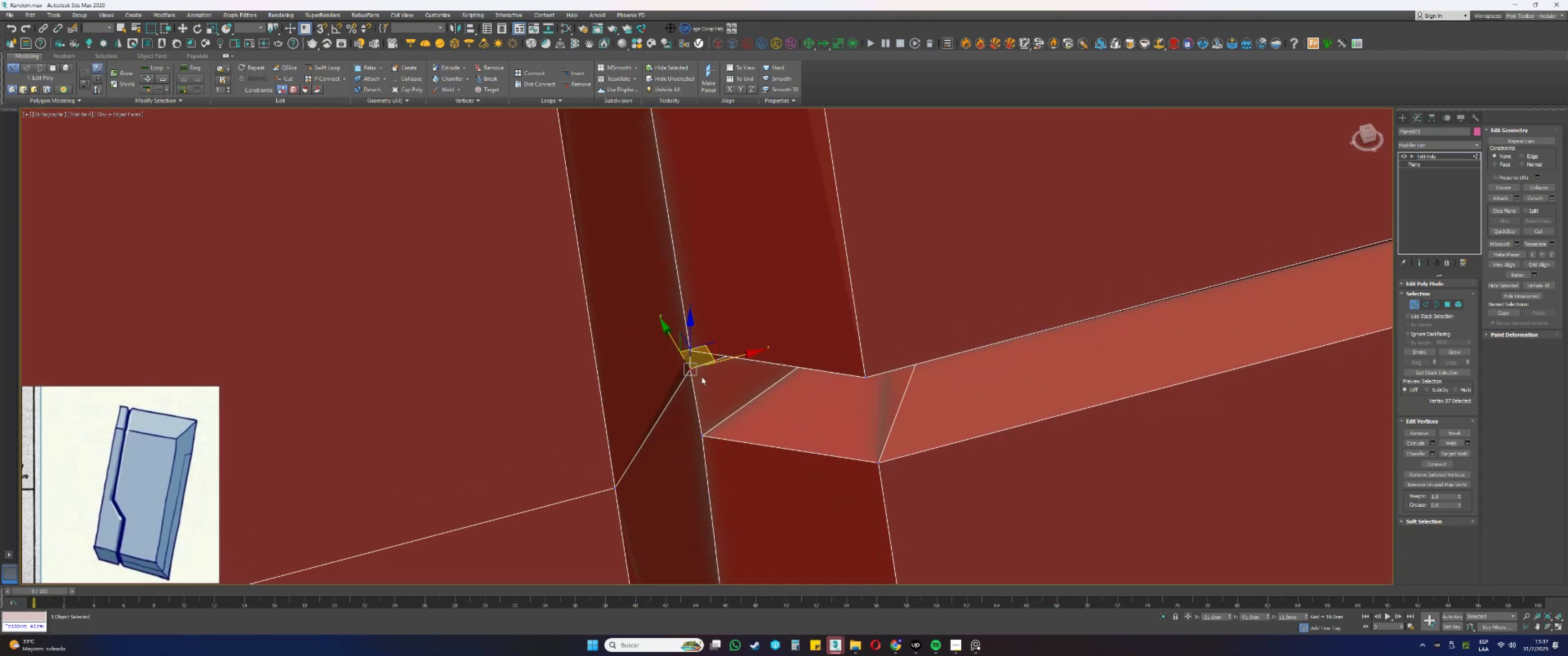 
key(Control+ControlLeft)
 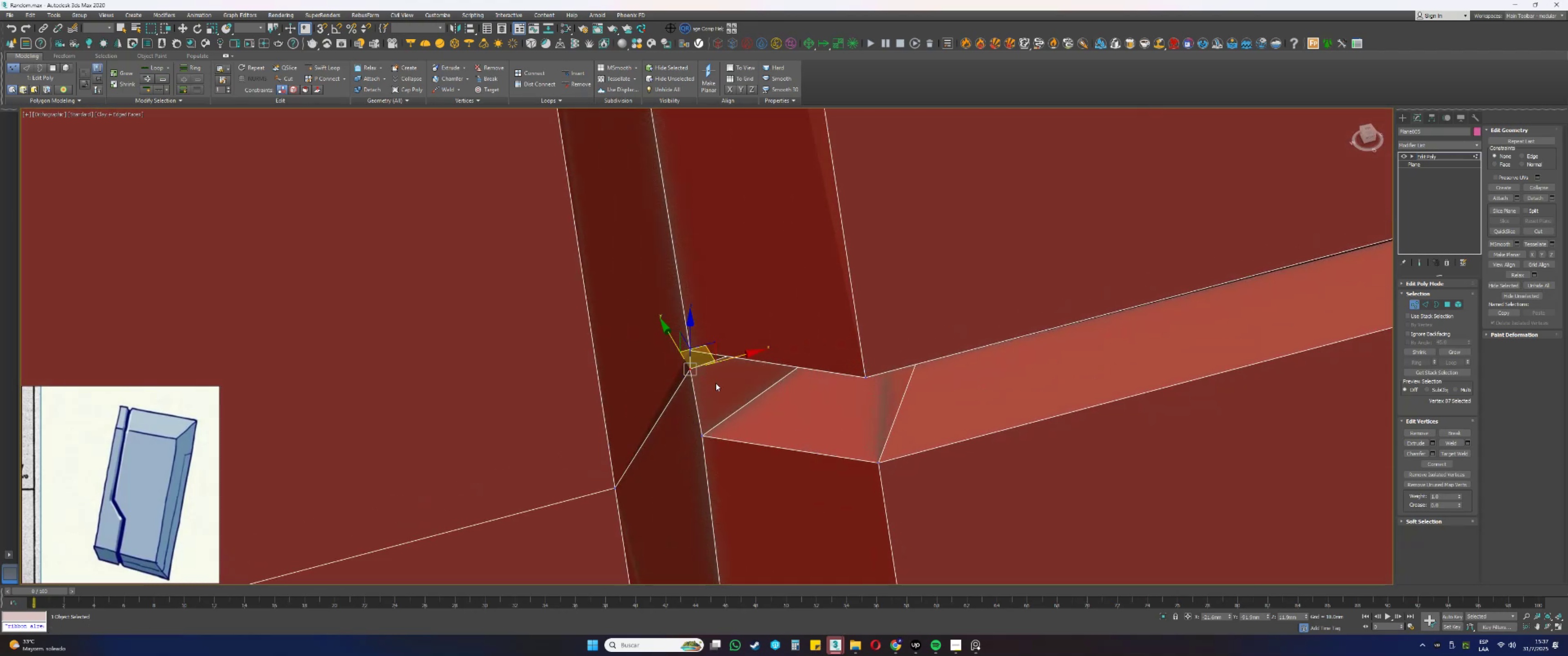 
key(Control+Z)
 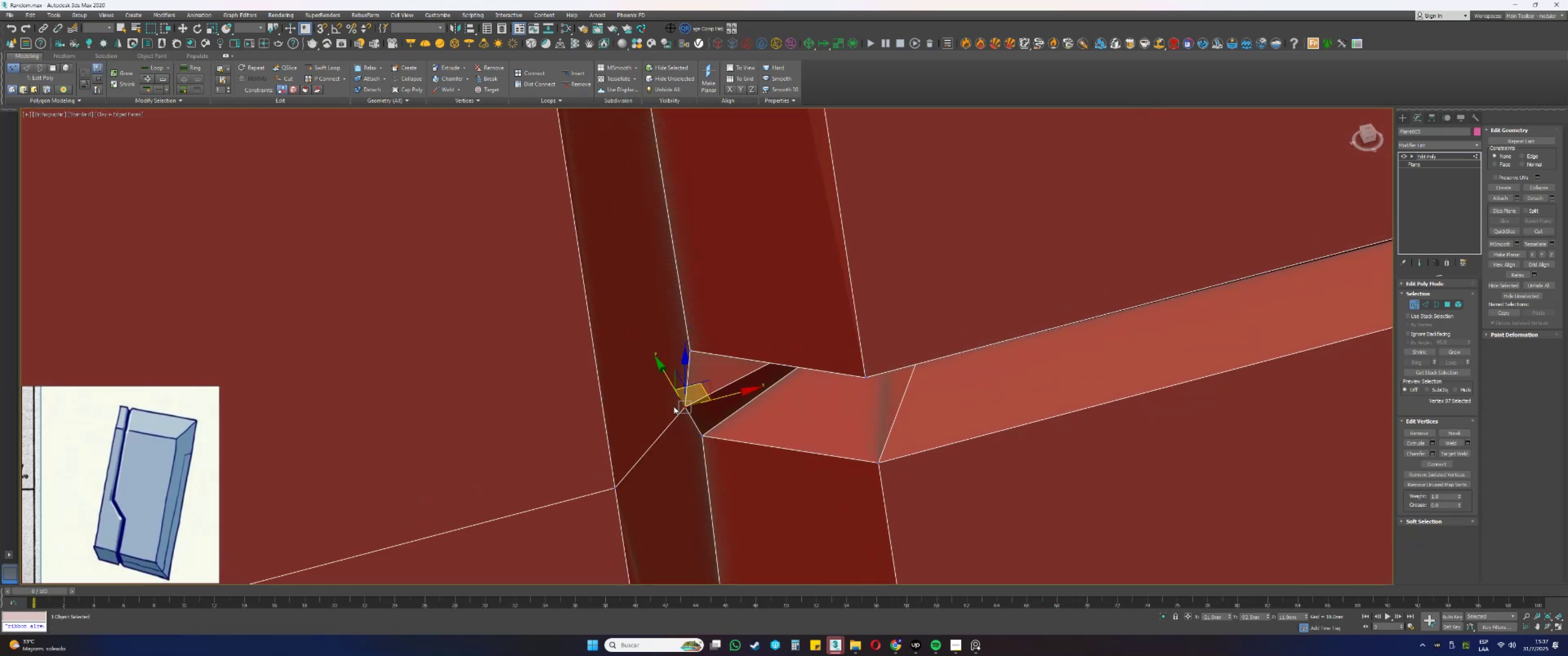 
left_click_drag(start_coordinate=[704, 390], to_coordinate=[713, 369])
 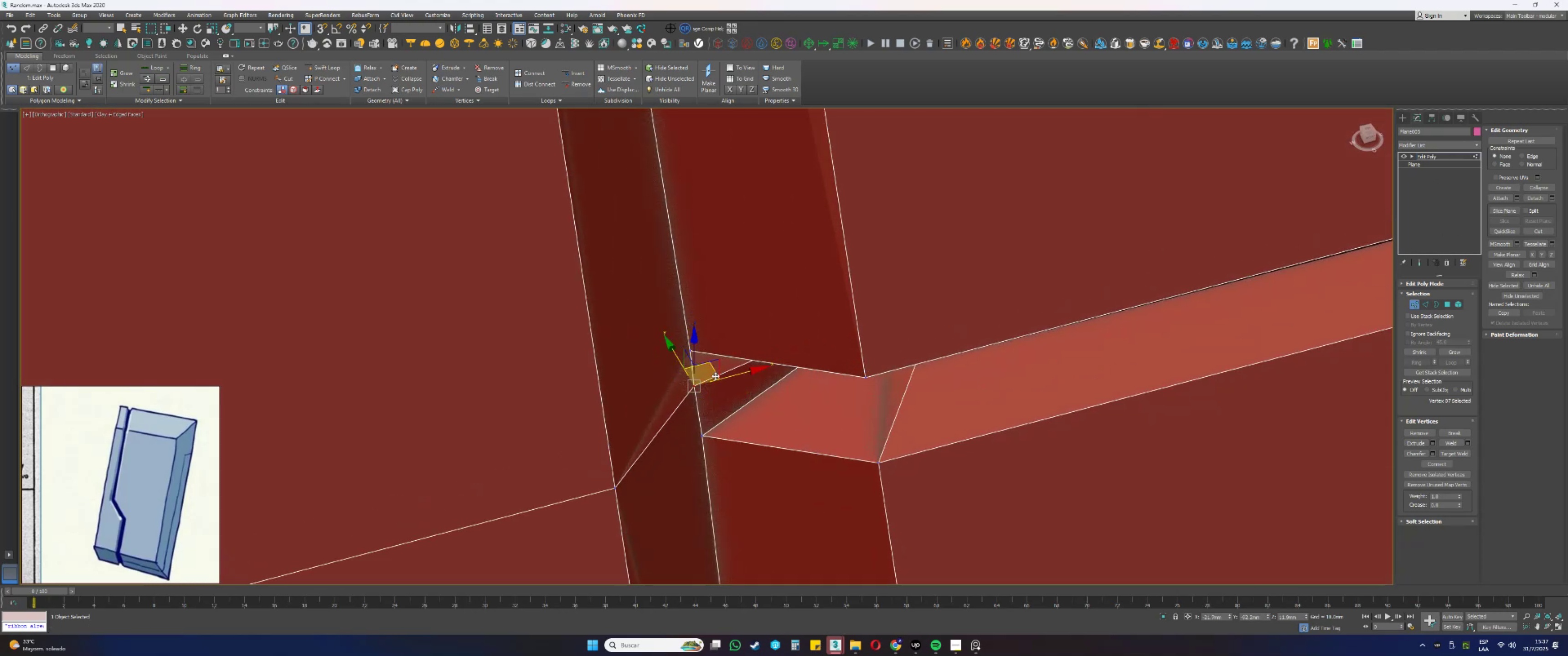 
left_click_drag(start_coordinate=[714, 372], to_coordinate=[701, 426])
 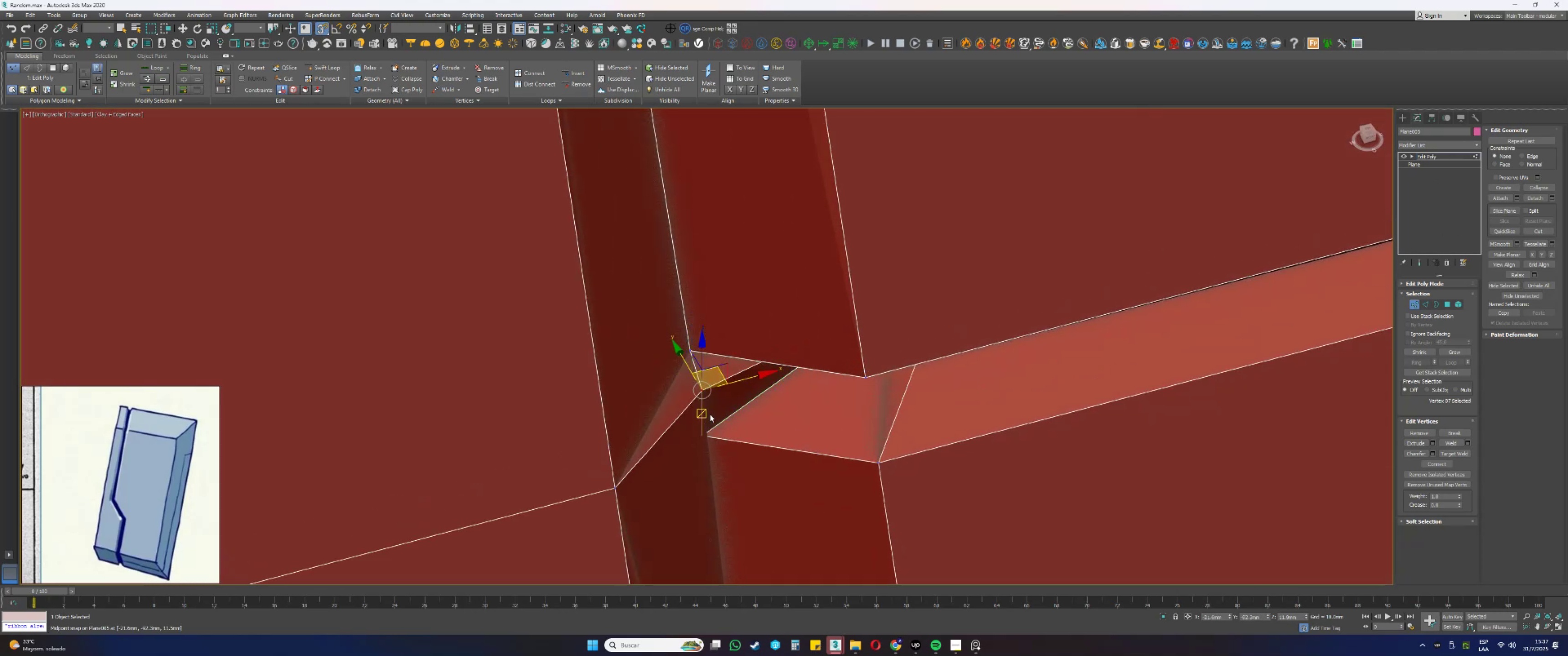 
type(ss)
 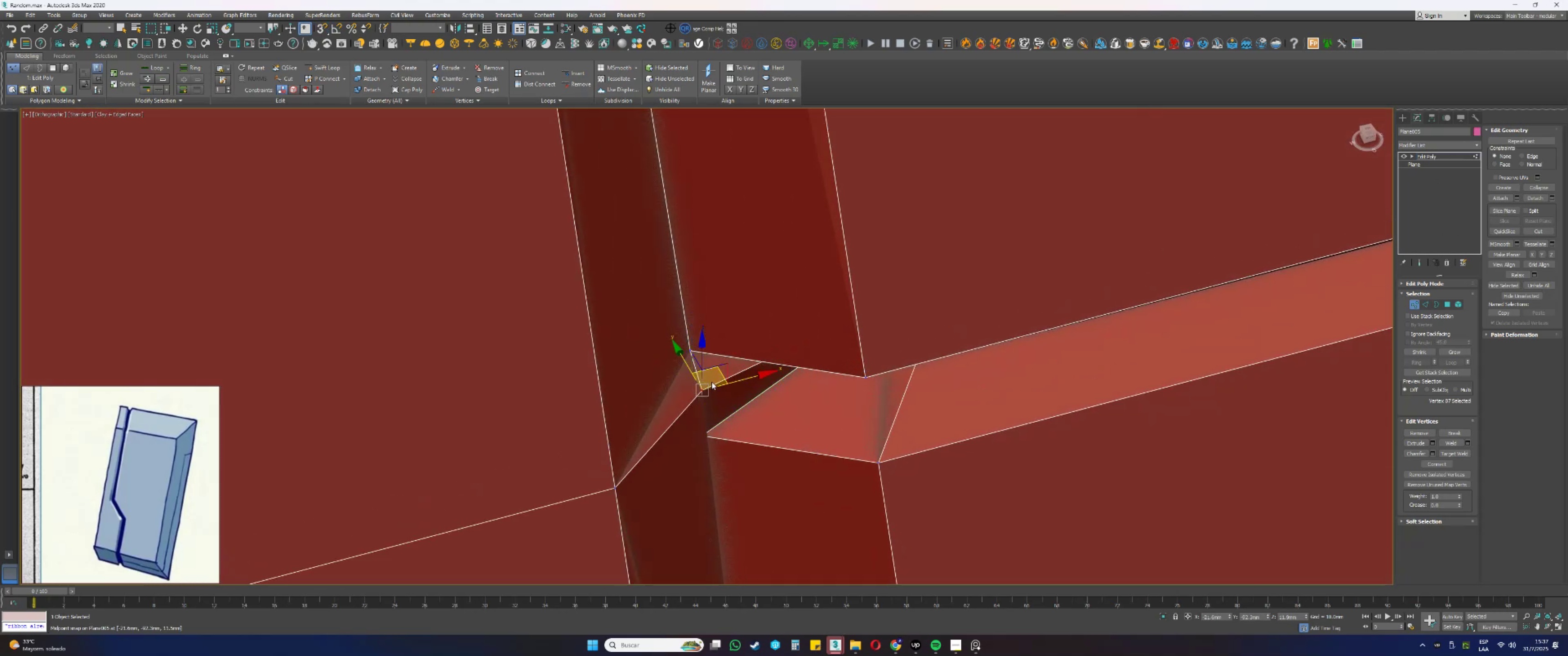 
hold_key(key=AltLeft, duration=1.53)
 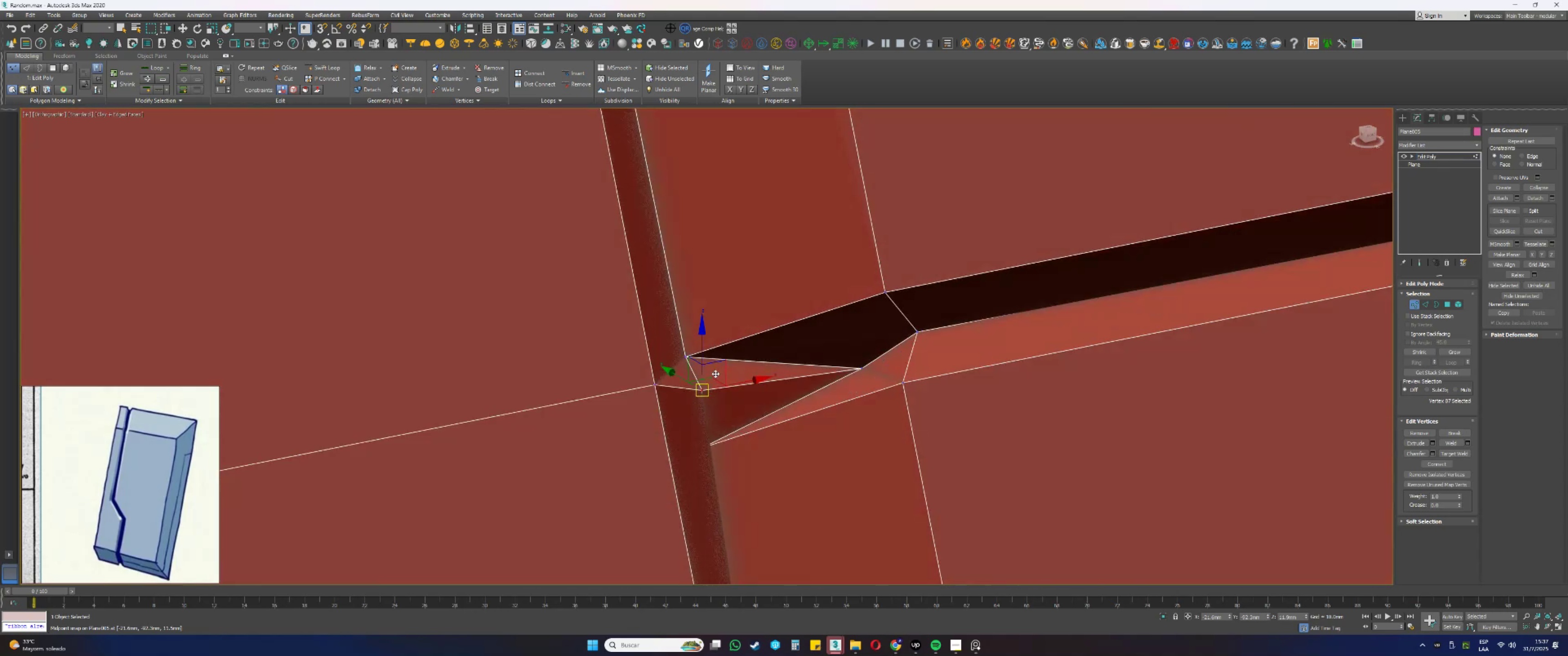 
key(Alt+AltLeft)
 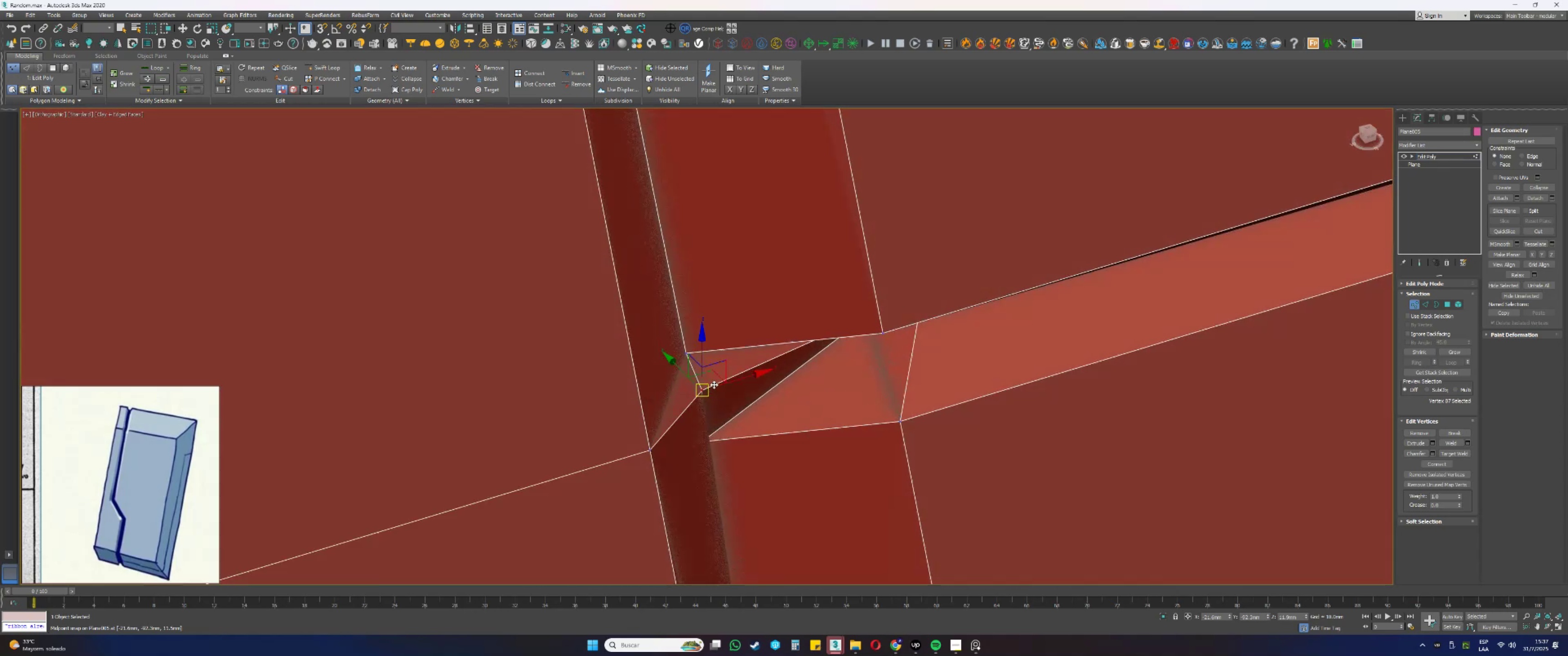 
key(Alt+AltLeft)
 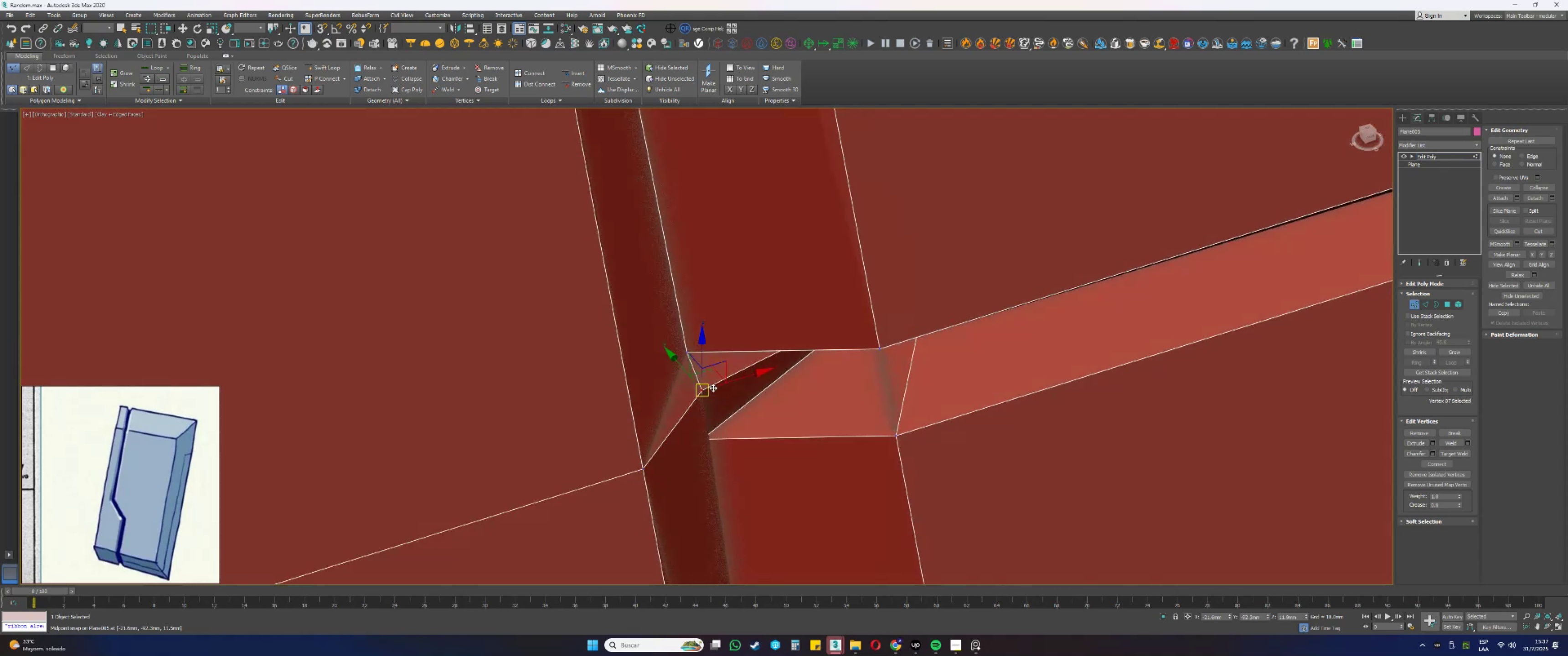 
key(Alt+AltLeft)
 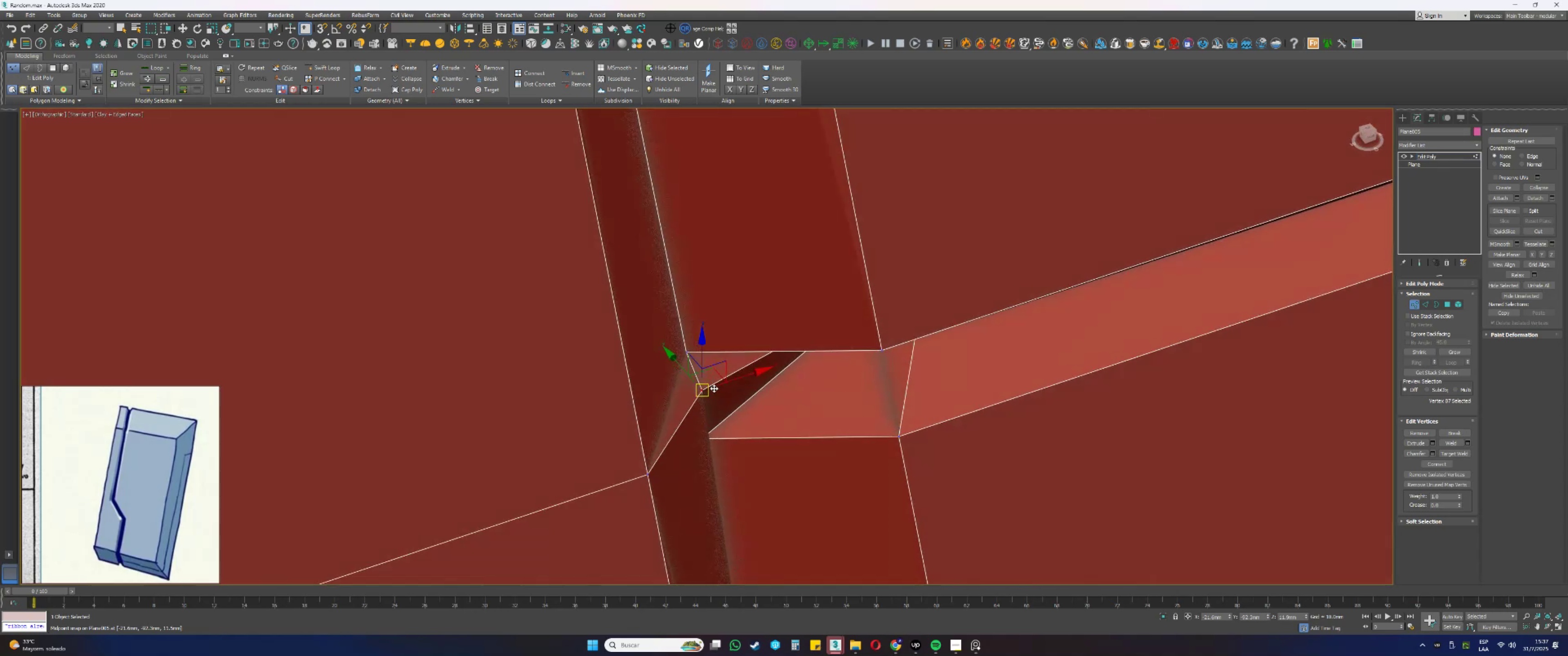 
key(Alt+AltLeft)
 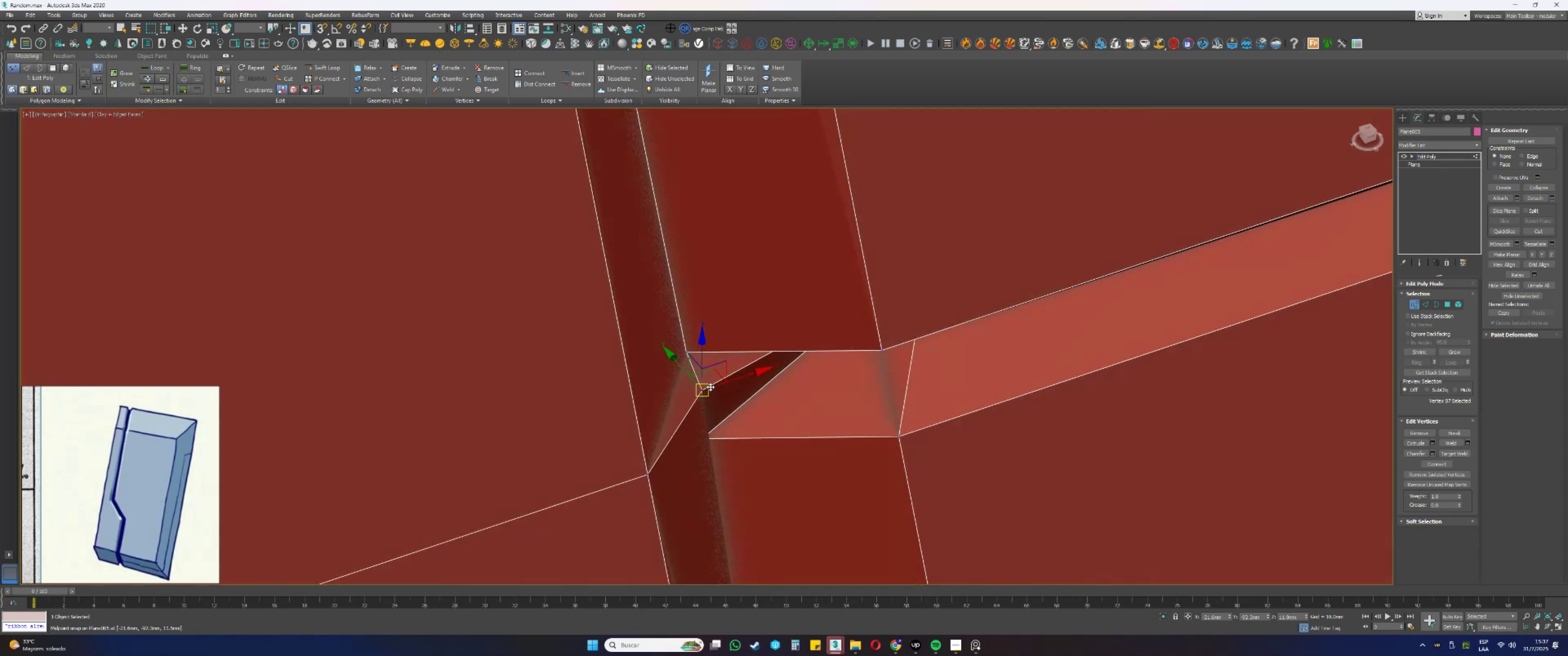 
key(Alt+AltLeft)
 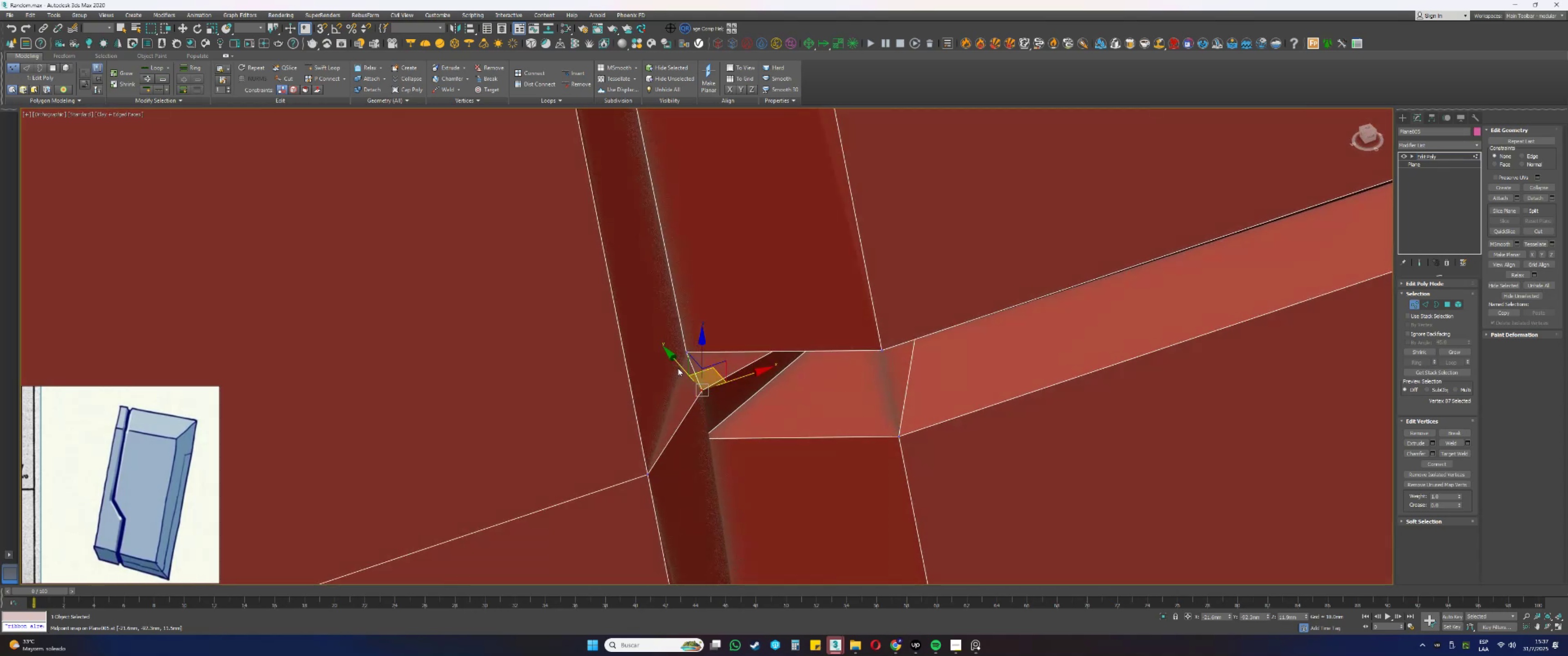 
left_click_drag(start_coordinate=[680, 366], to_coordinate=[664, 356])
 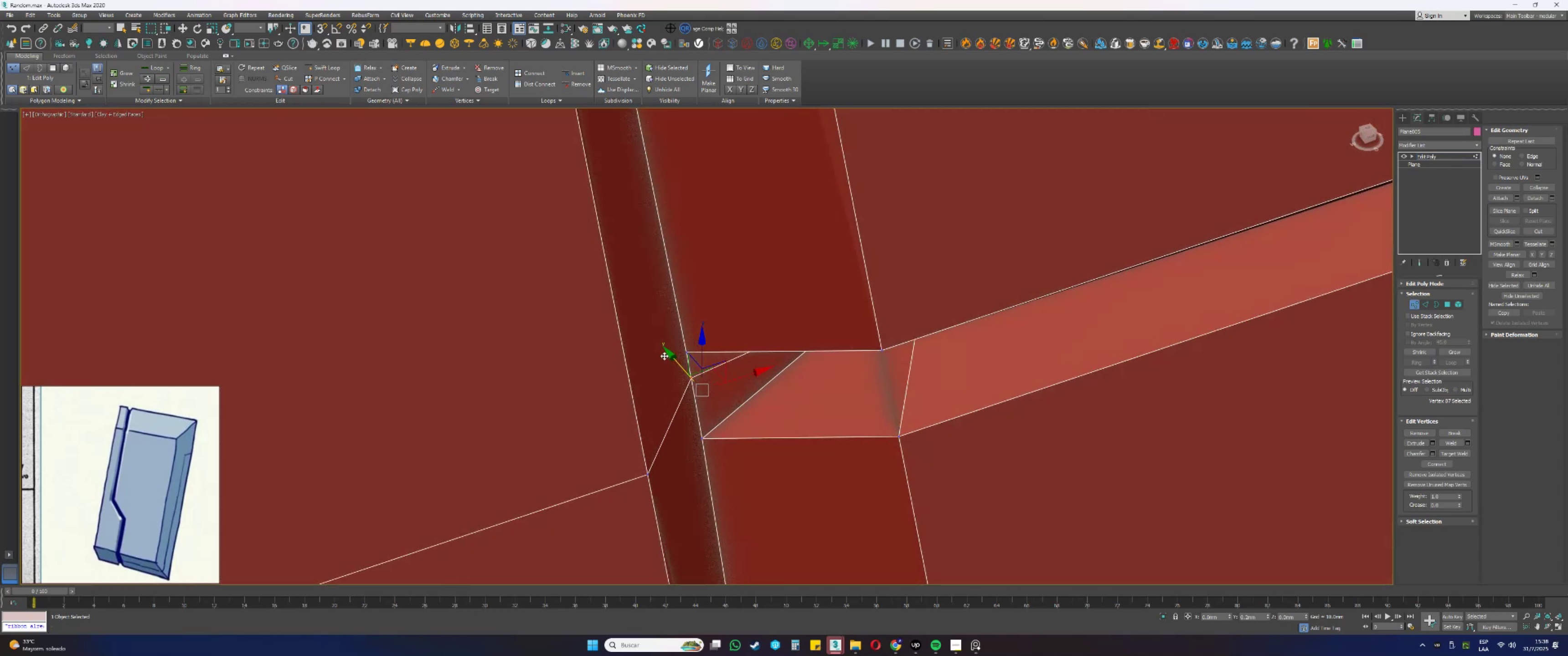 
hold_key(key=AltLeft, duration=0.6)
 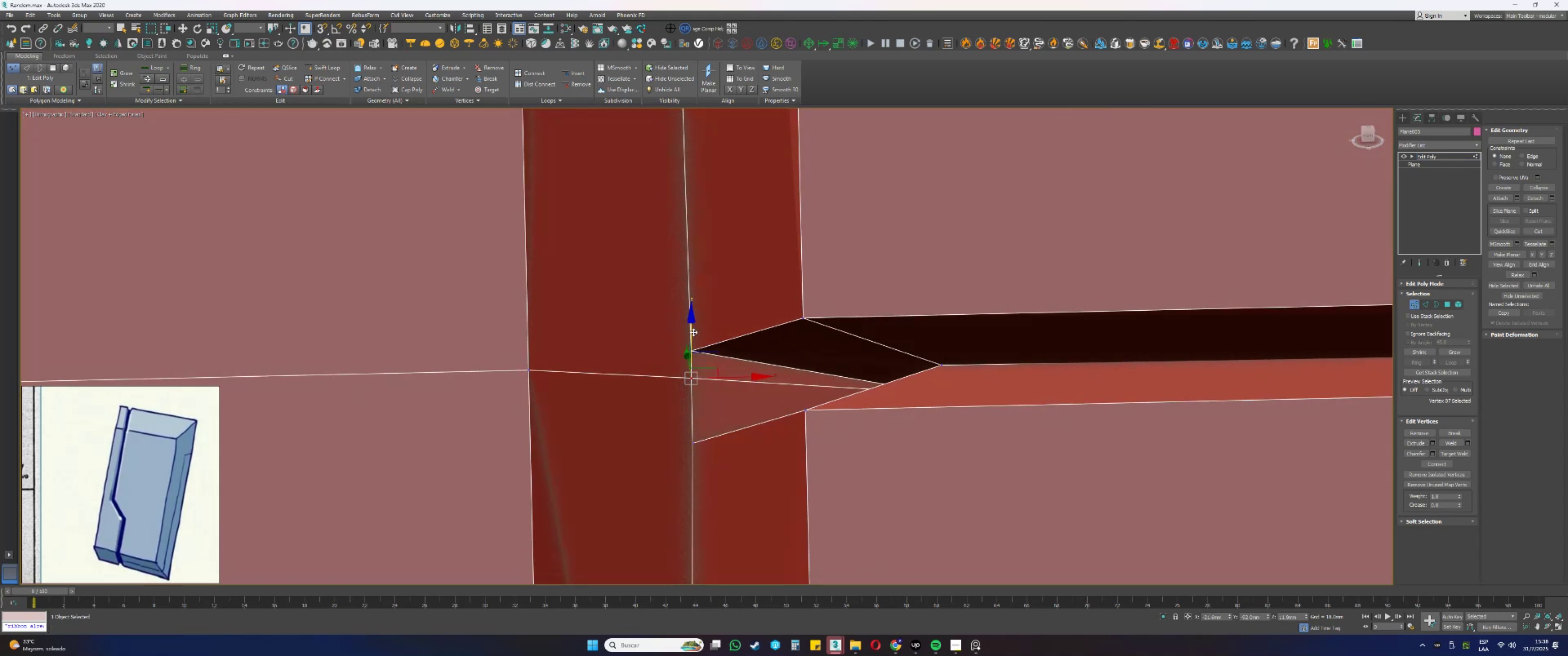 
left_click_drag(start_coordinate=[692, 330], to_coordinate=[691, 346])
 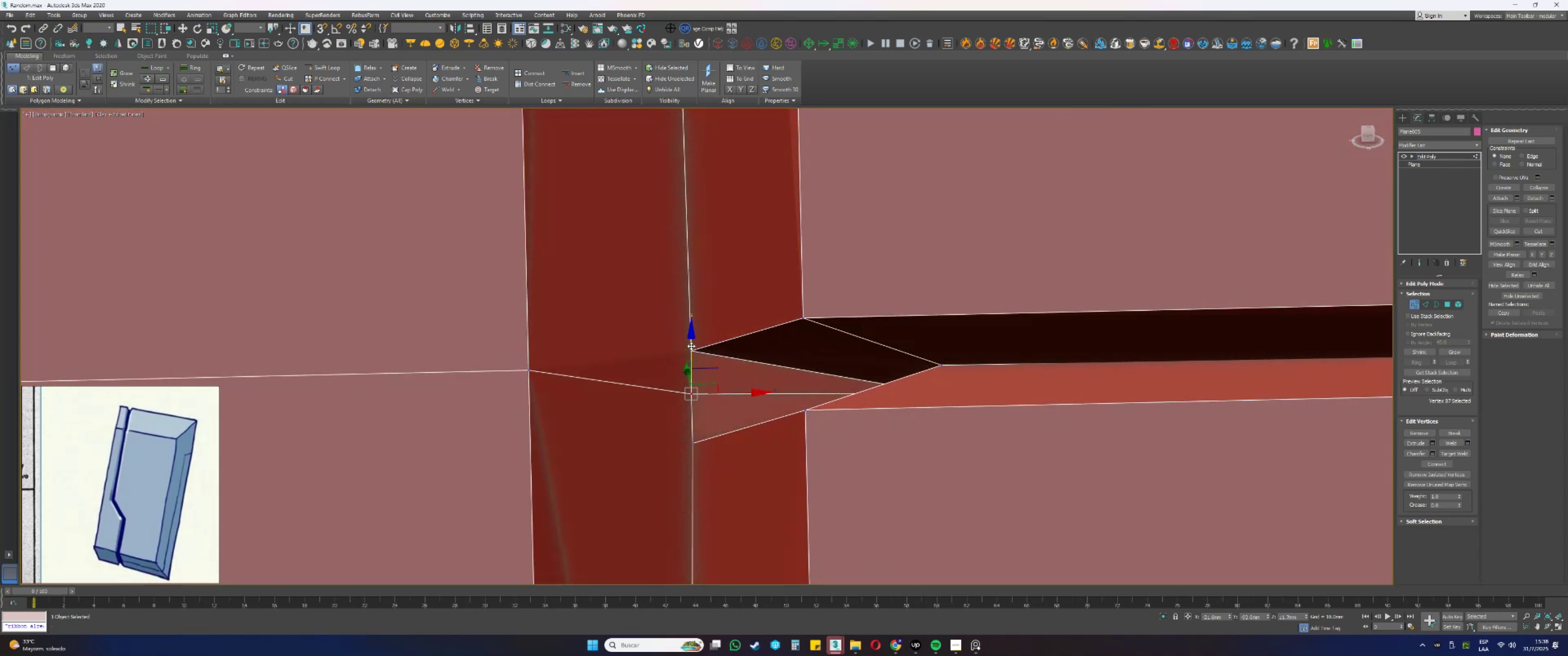 
hold_key(key=AltLeft, duration=1.3)
 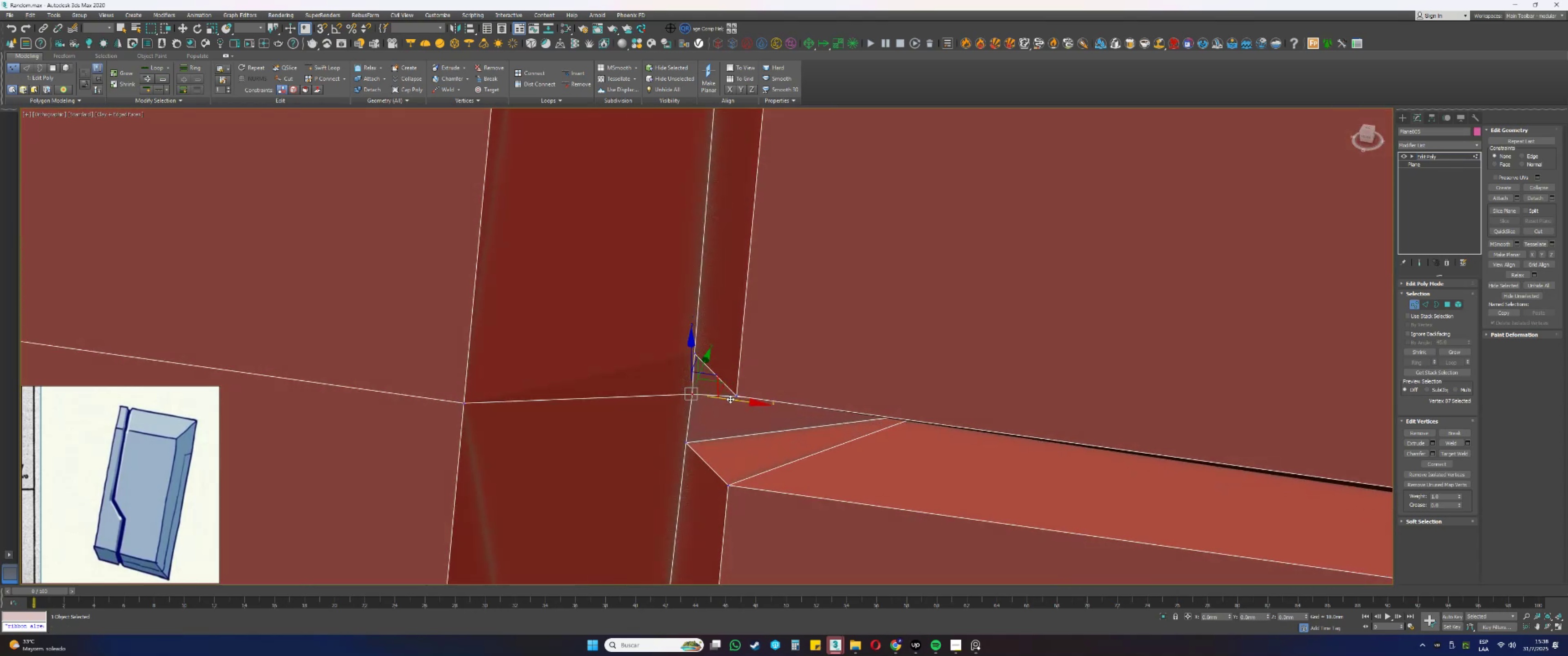 
key(Alt+AltLeft)
 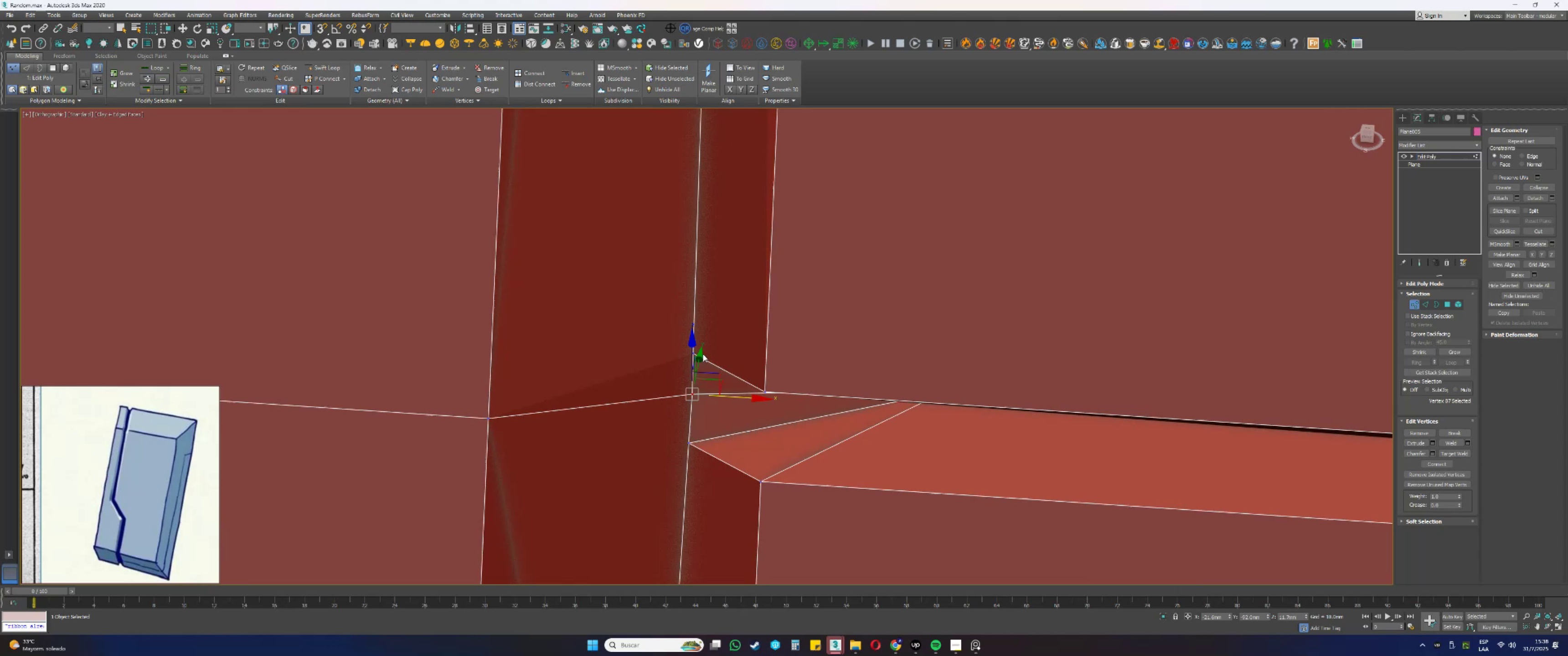 
left_click_drag(start_coordinate=[701, 356], to_coordinate=[698, 359])
 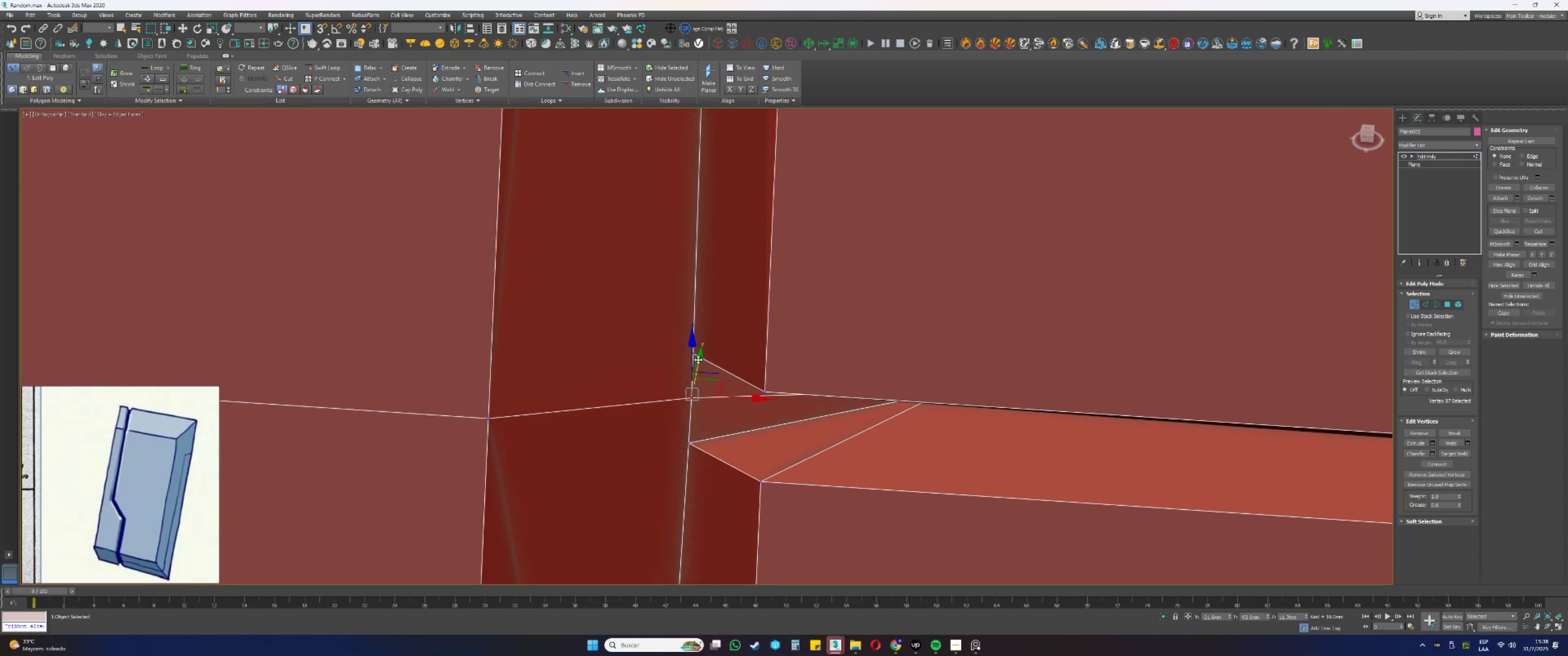 
hold_key(key=AltLeft, duration=1.32)
 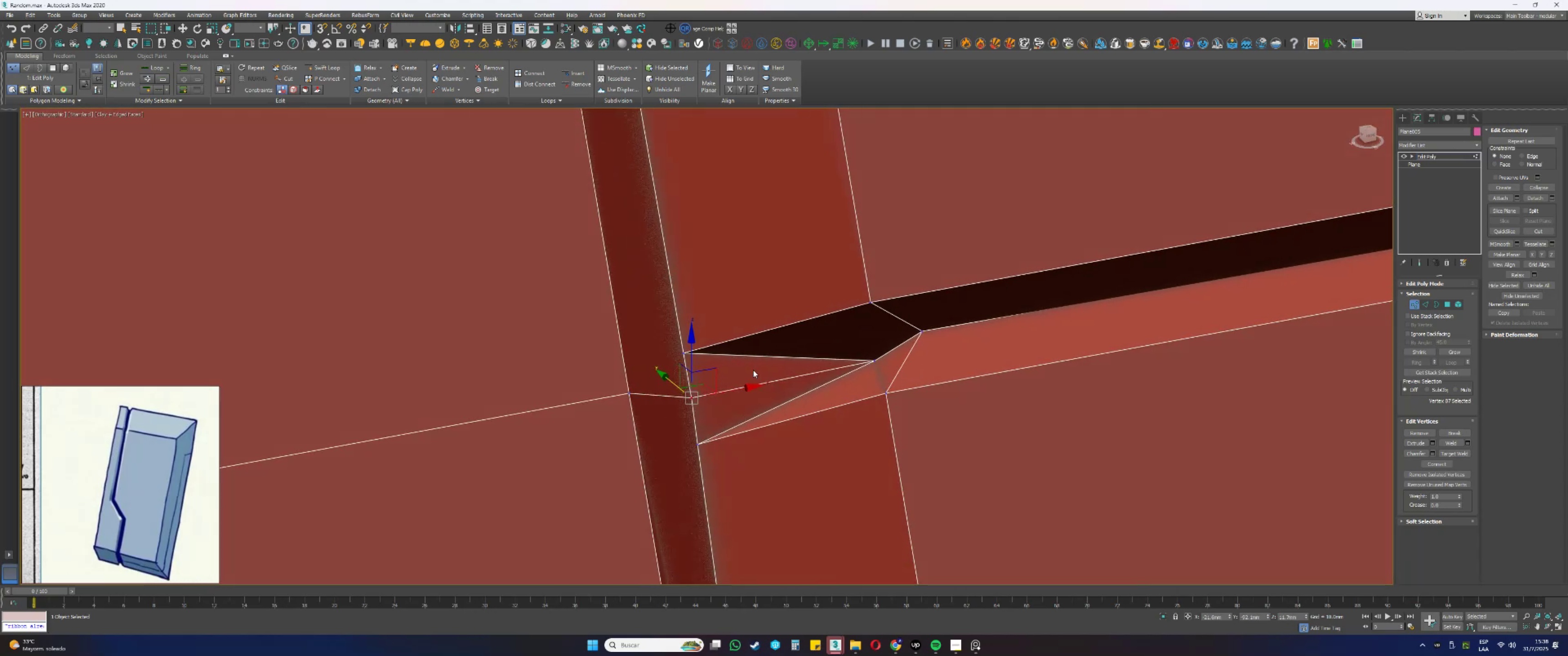 
left_click([758, 370])
 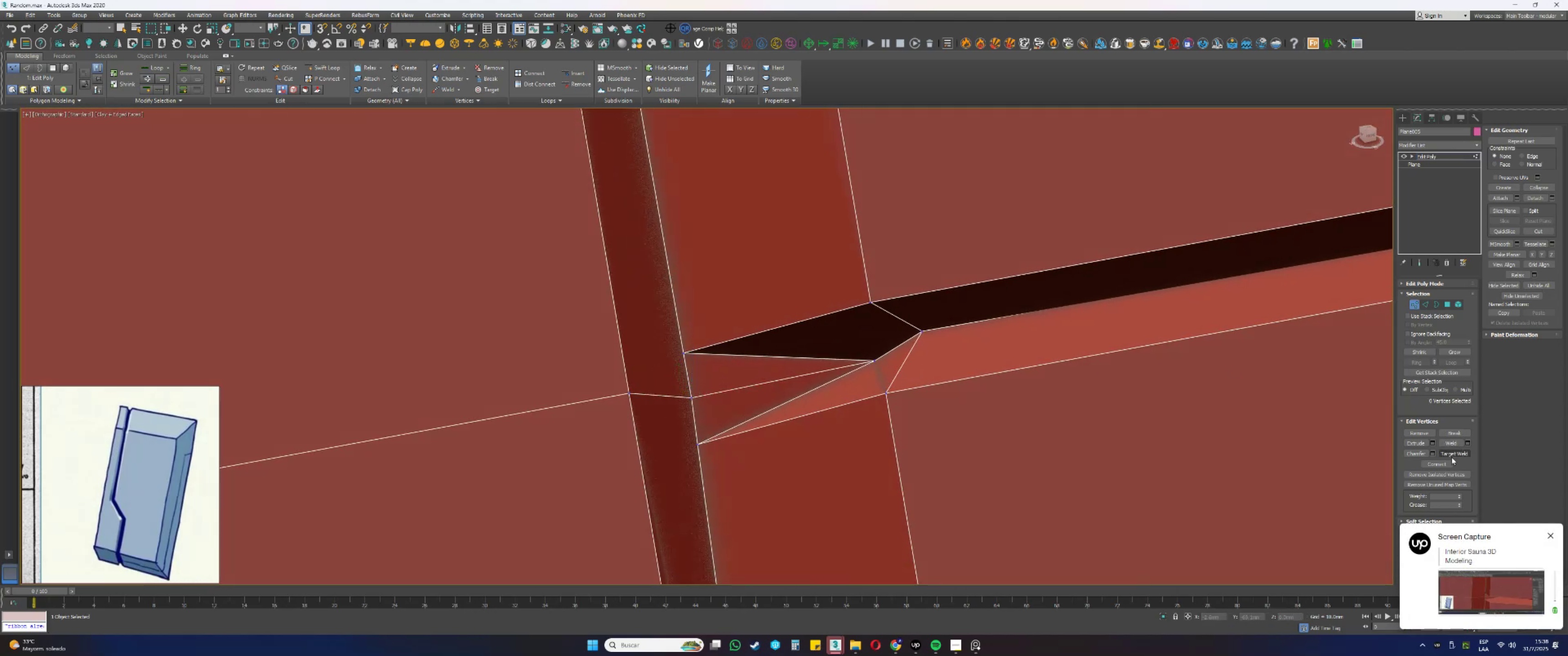 
left_click([1453, 456])
 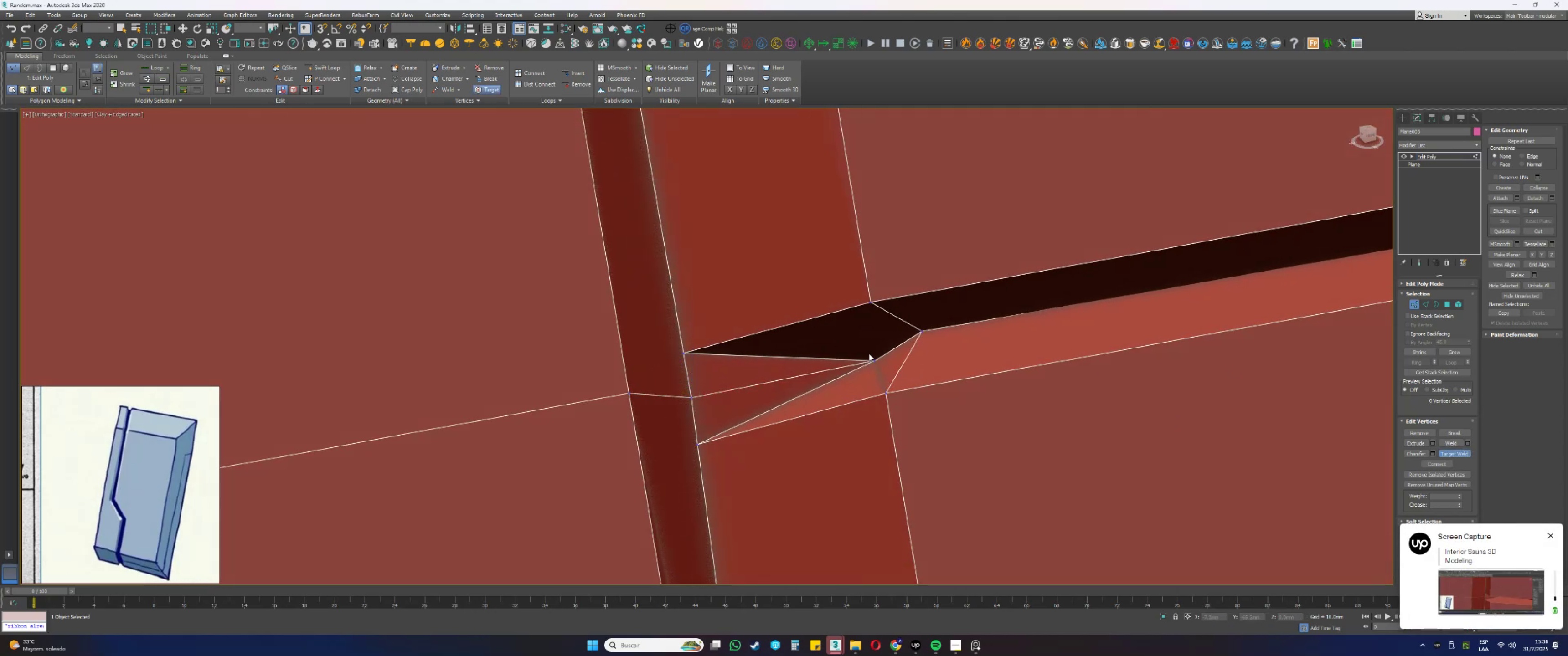 
left_click([874, 359])
 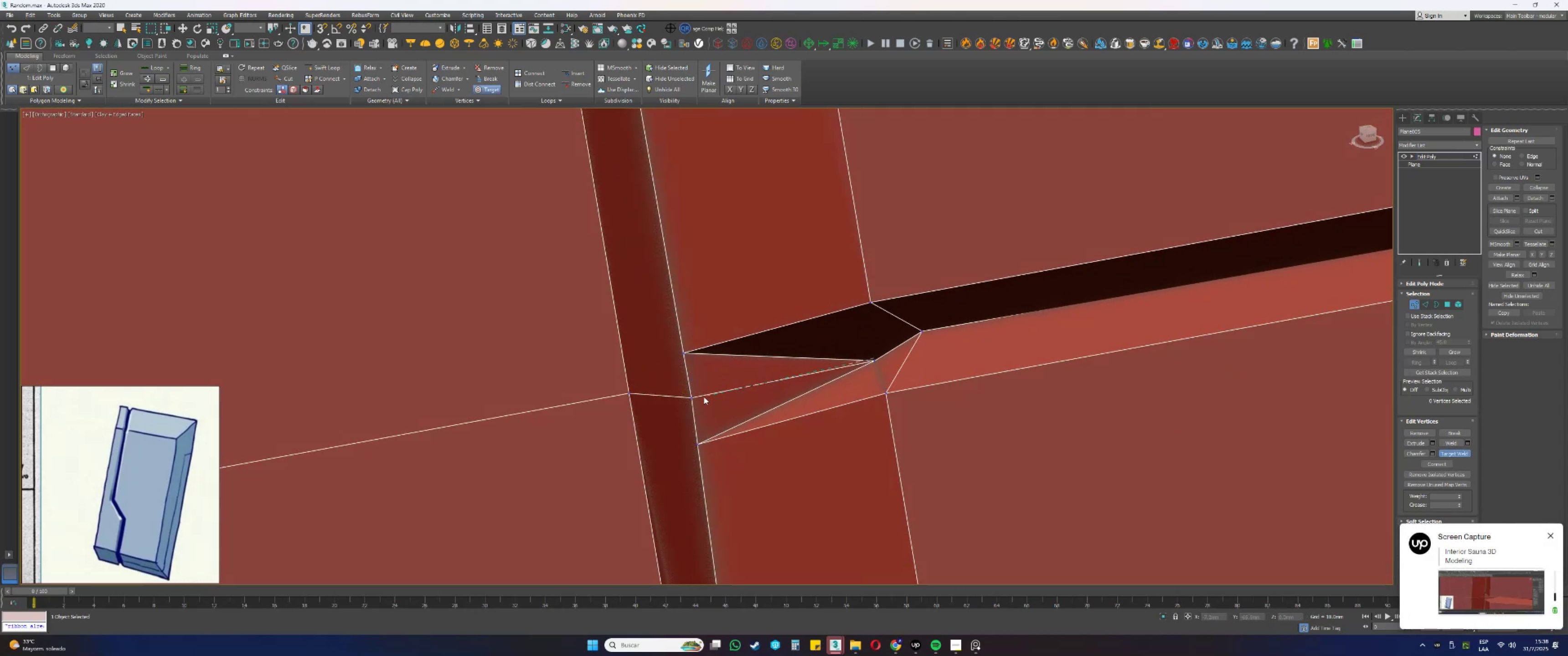 
left_click([692, 397])
 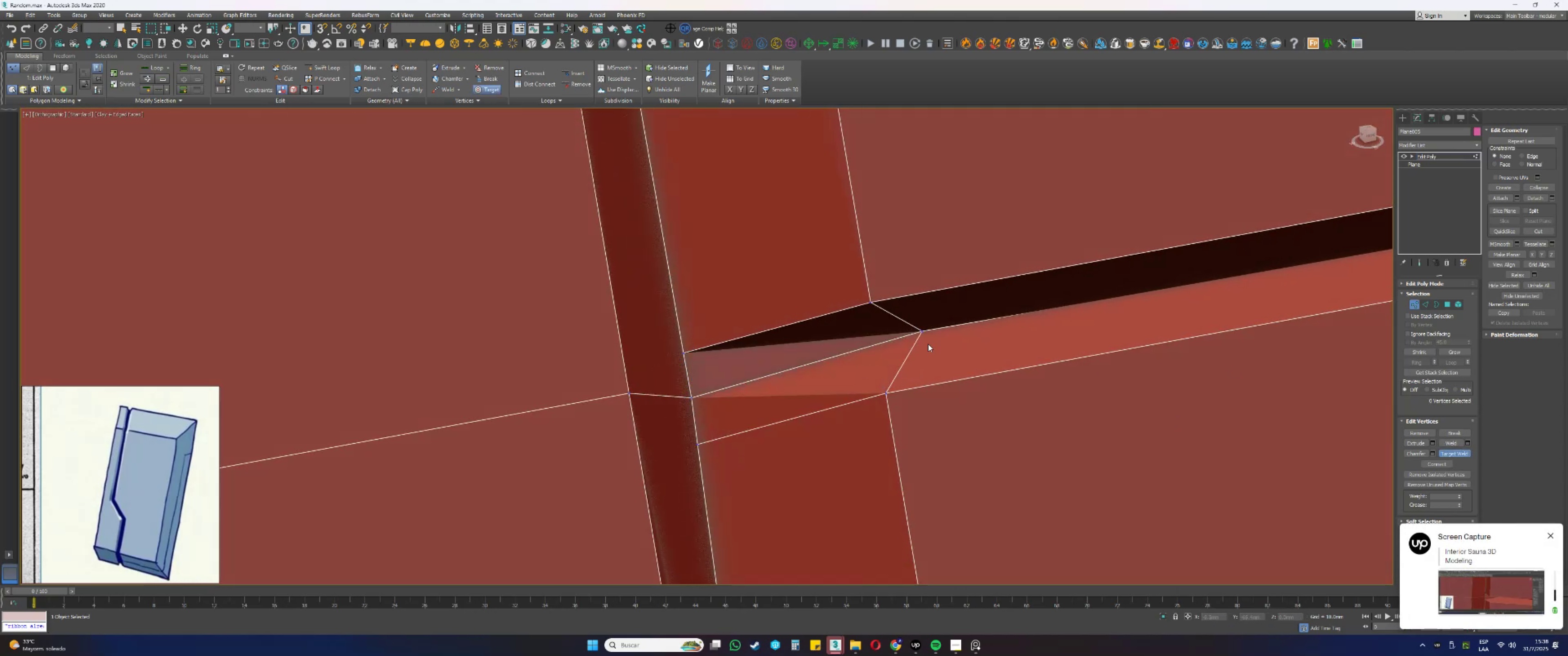 
key(Control+ControlLeft)
 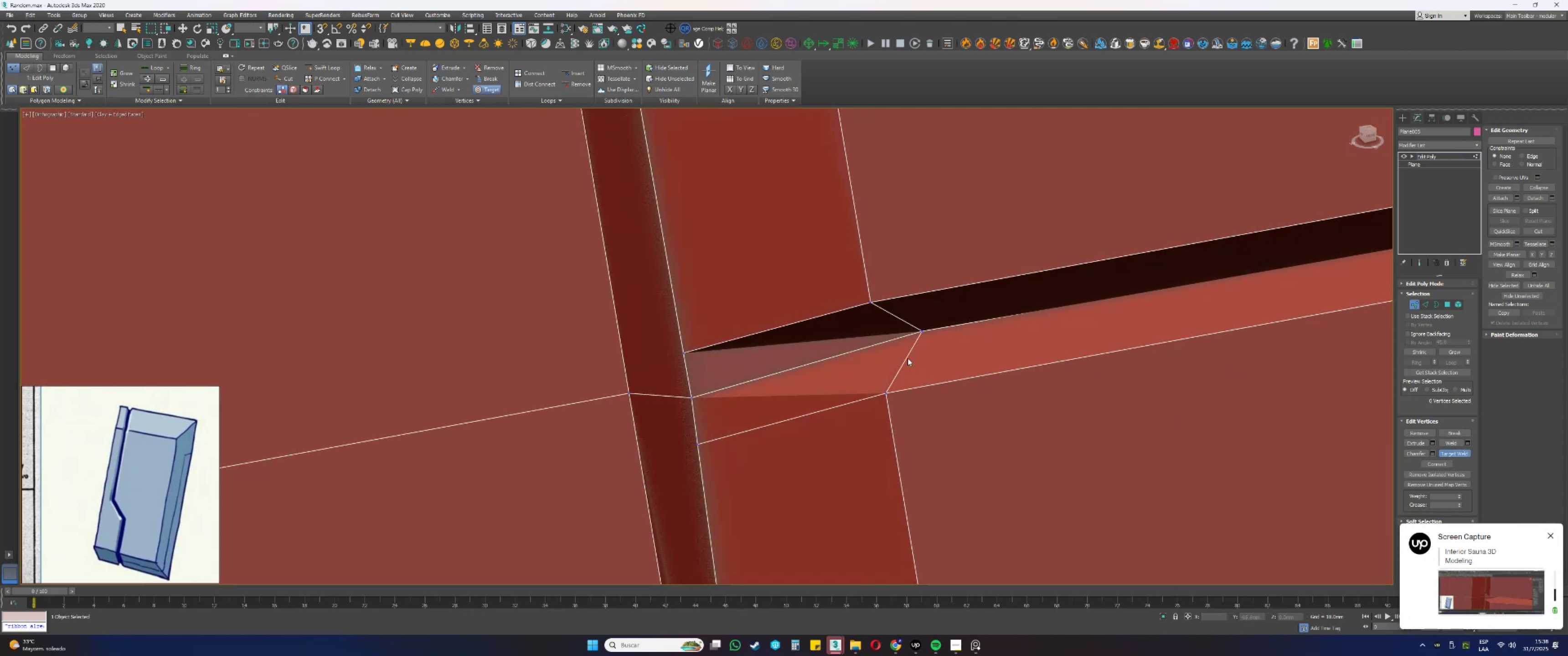 
key(Control+Z)
 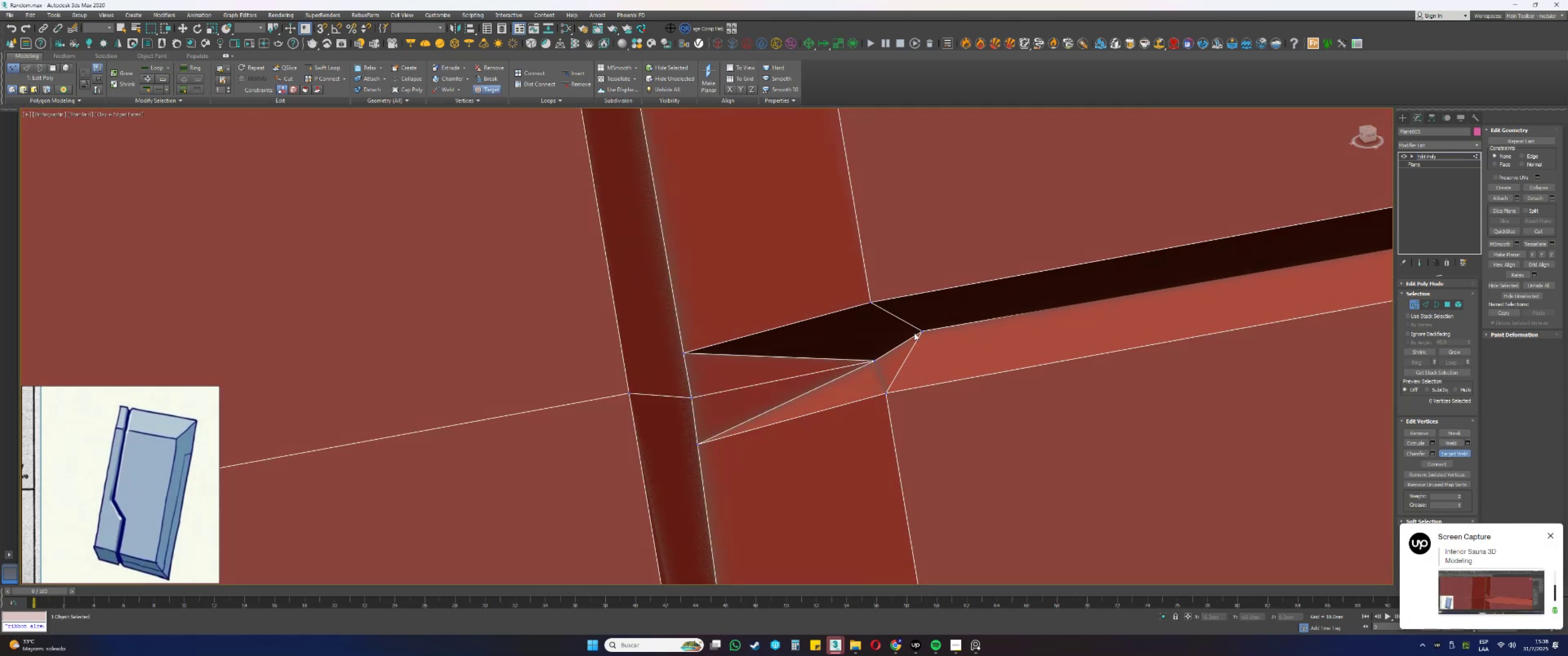 
left_click([922, 329])
 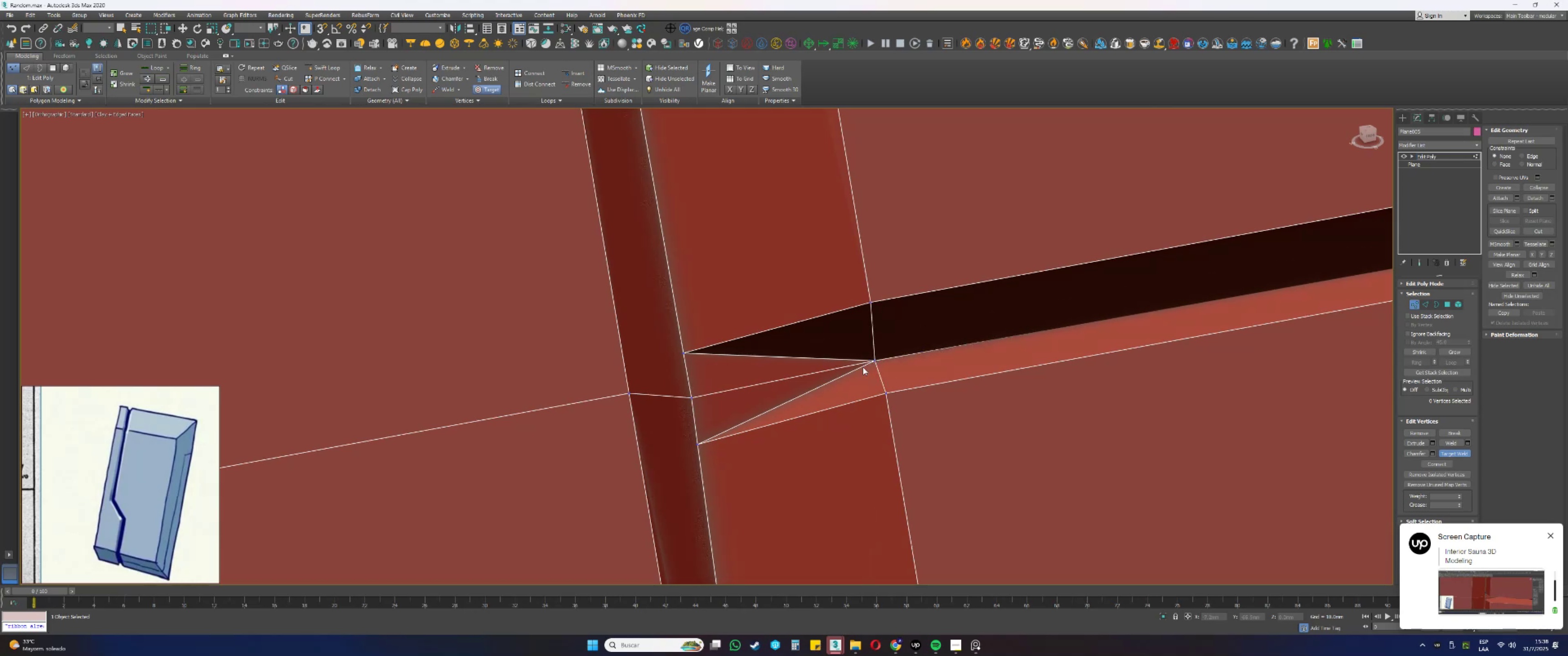 
right_click([863, 365])
 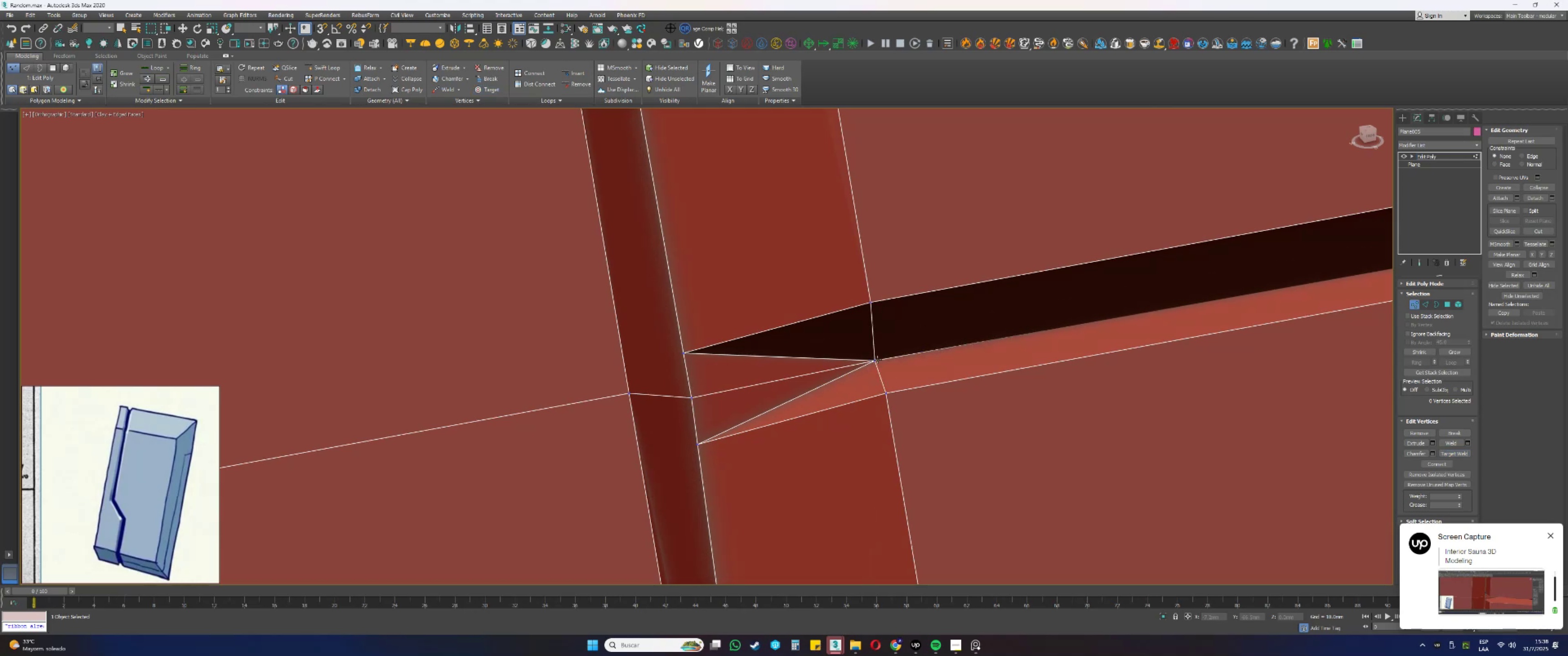 
left_click([874, 360])
 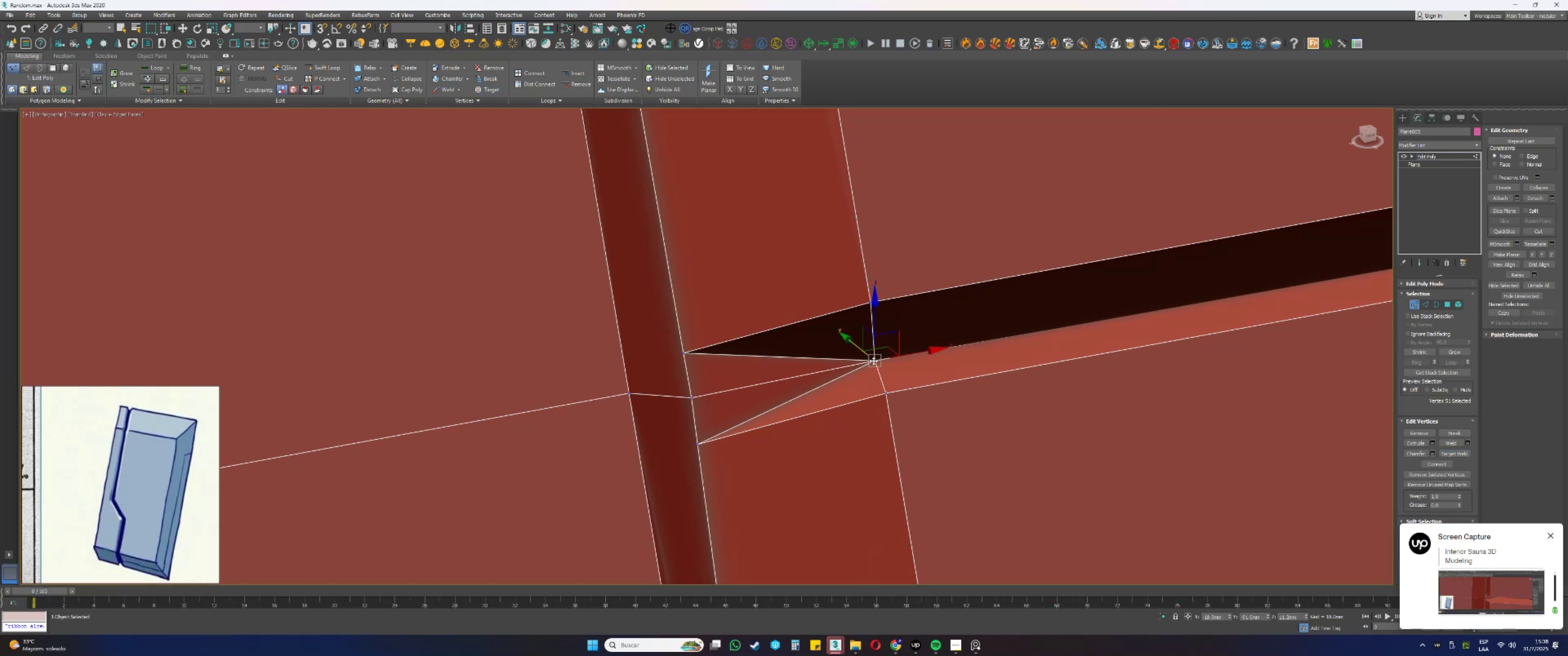 
hold_key(key=AltLeft, duration=0.94)
 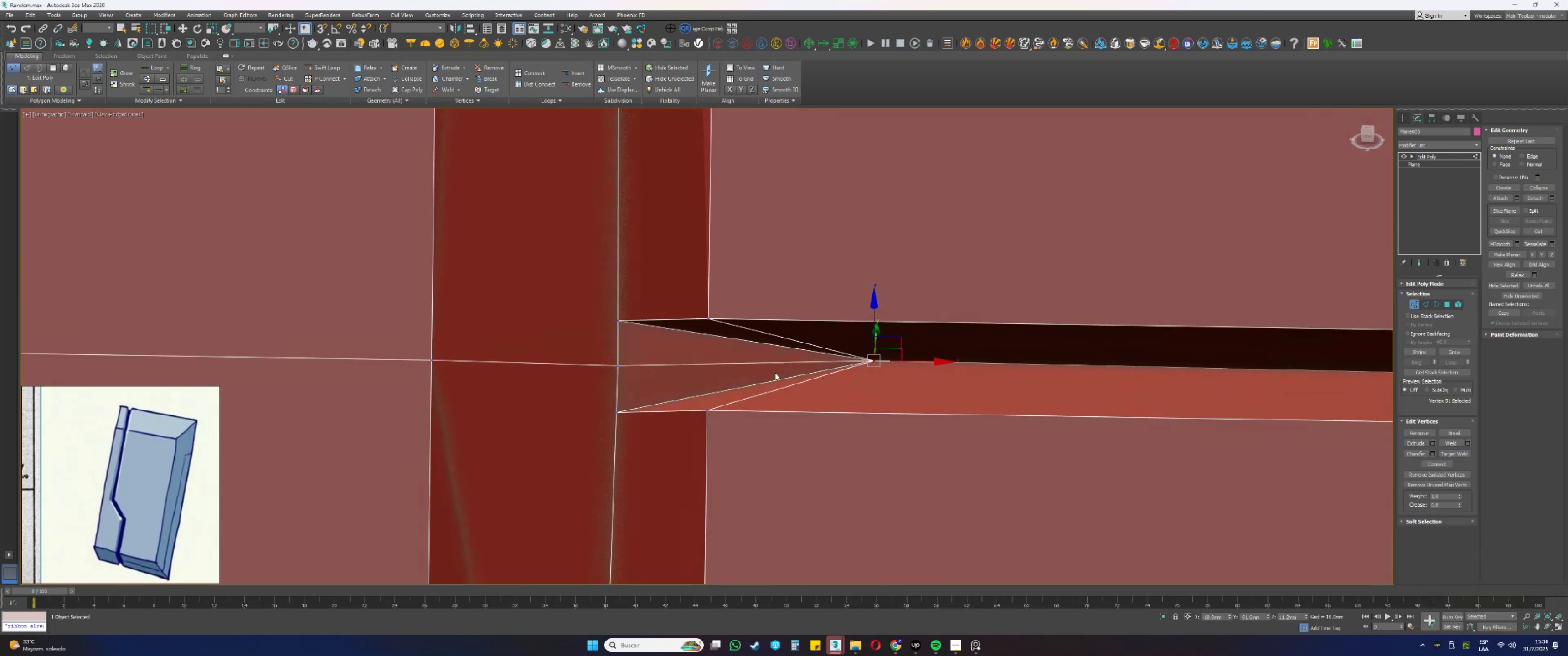 
key(2)
 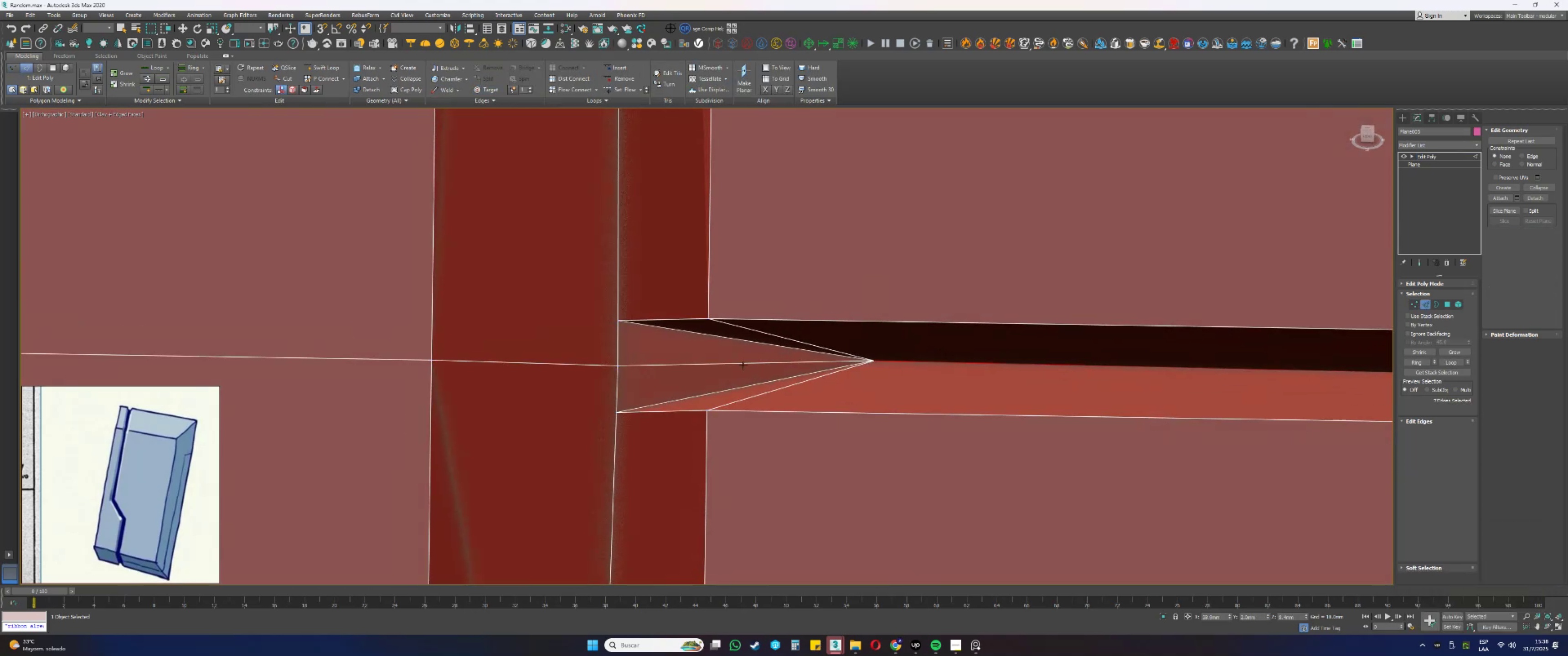 
left_click([739, 364])
 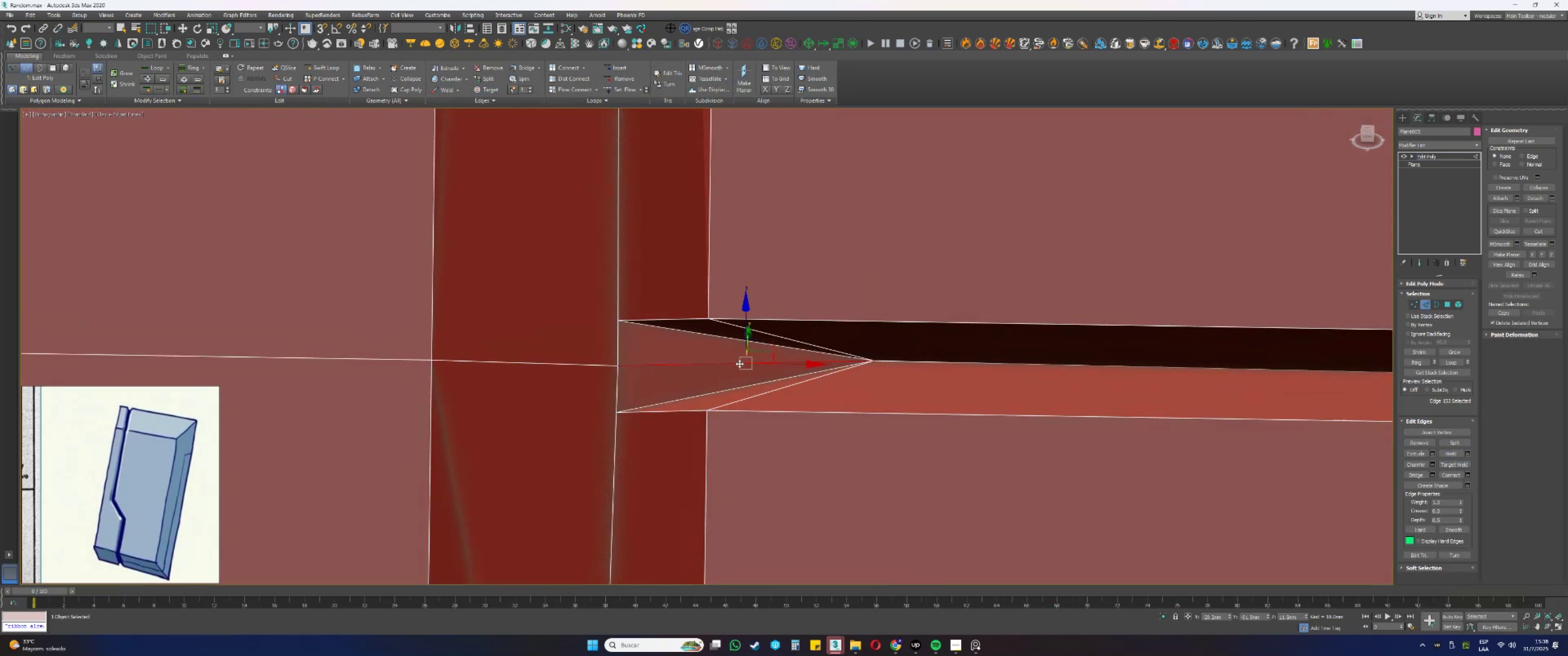 
key(Control+Backspace)
 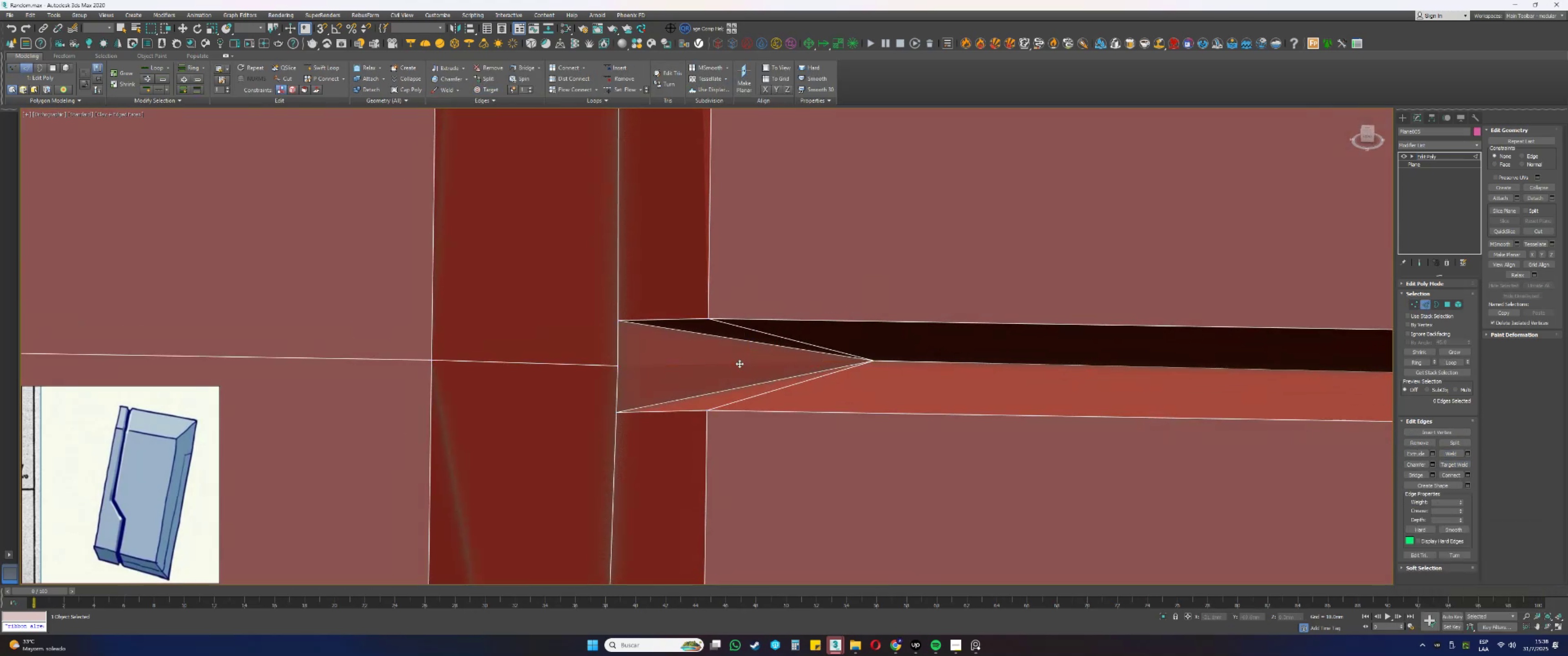 
key(1)
 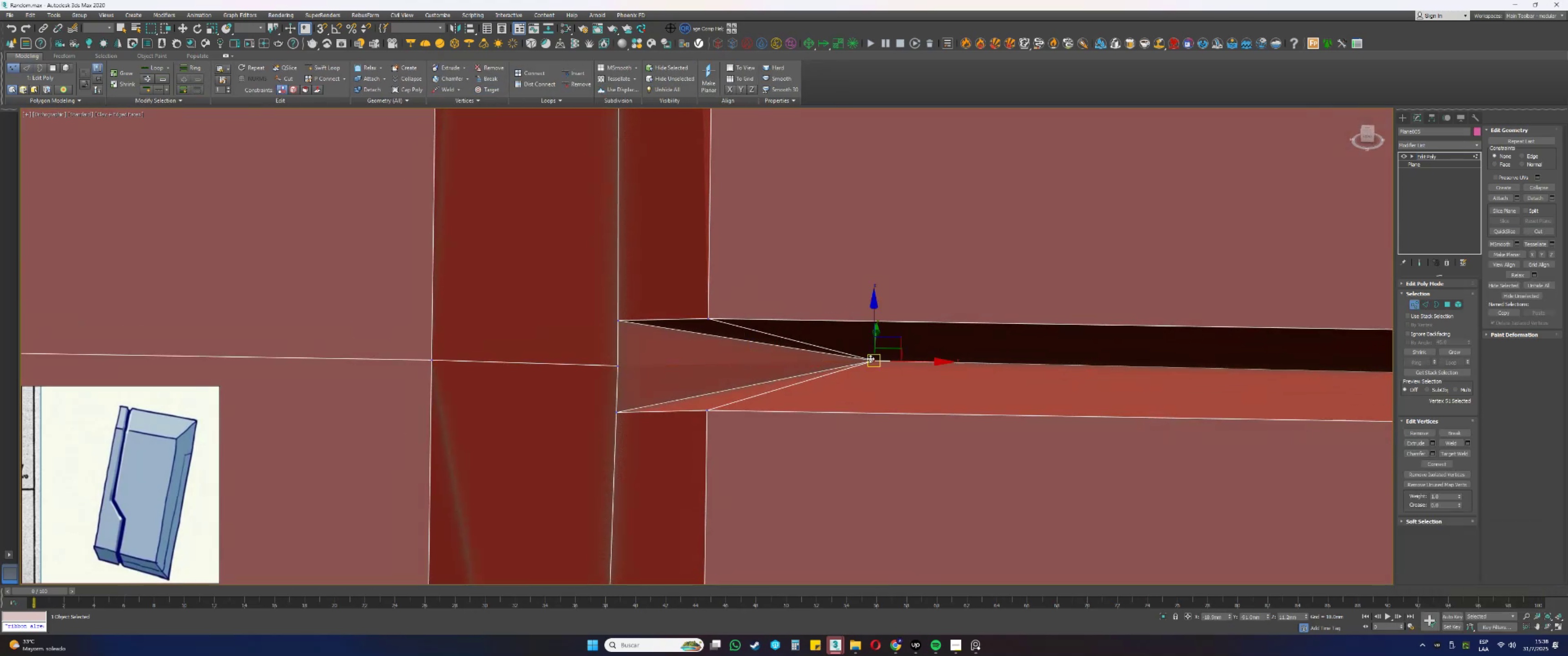 
left_click([871, 361])
 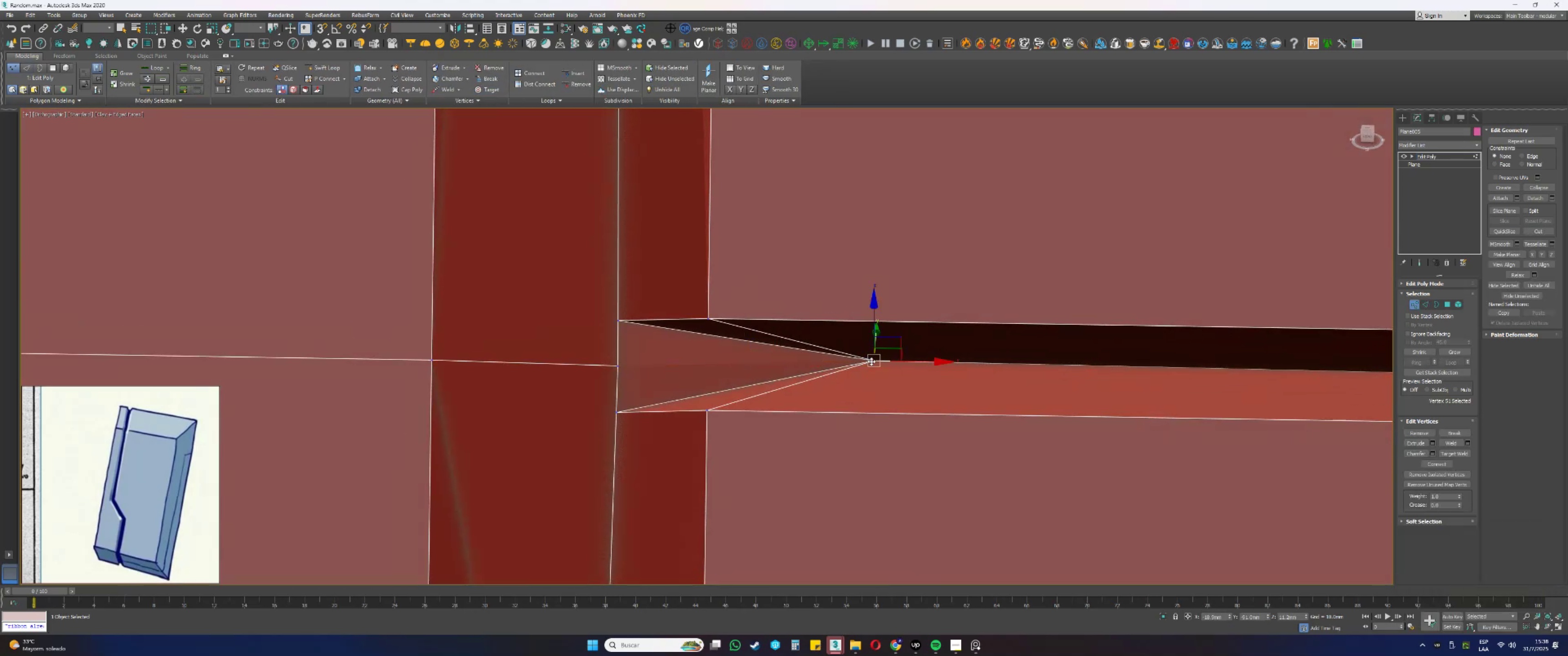 
type(ss)
 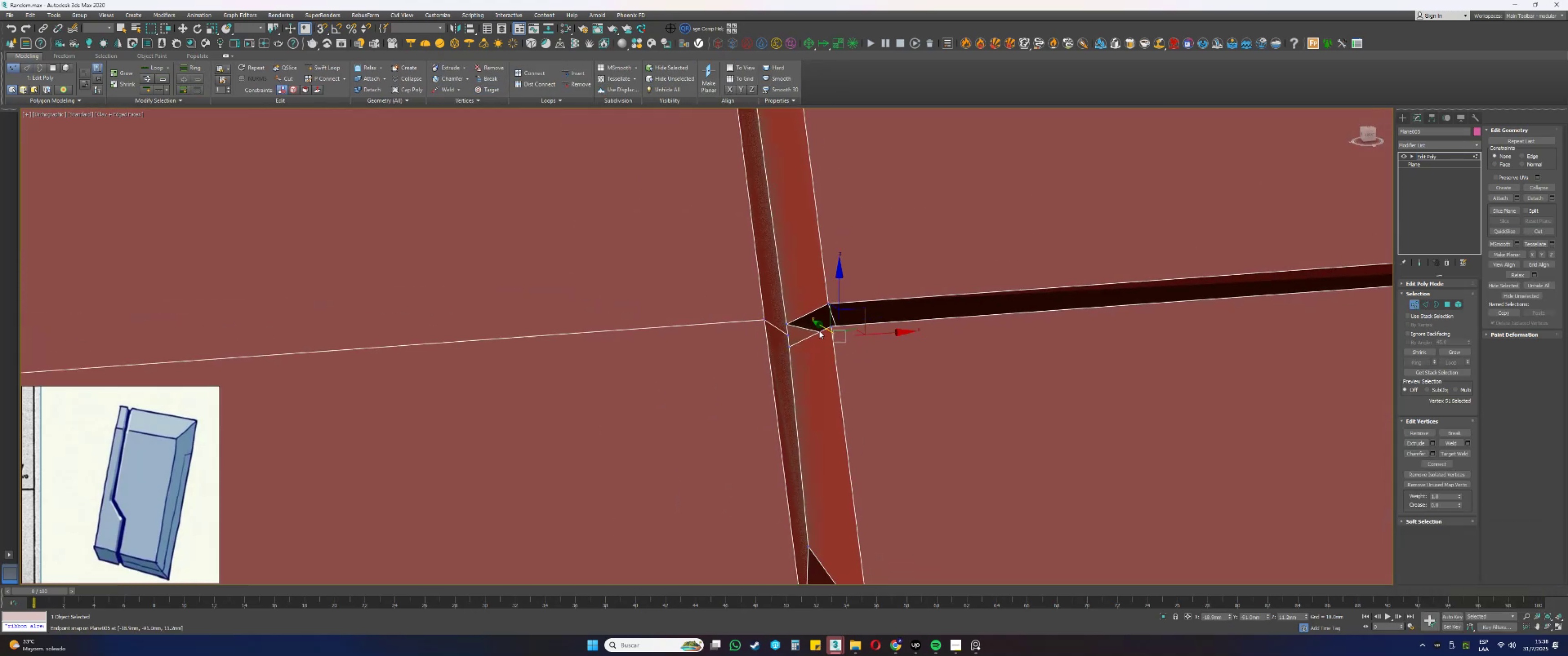 
hold_key(key=AltLeft, duration=0.43)
 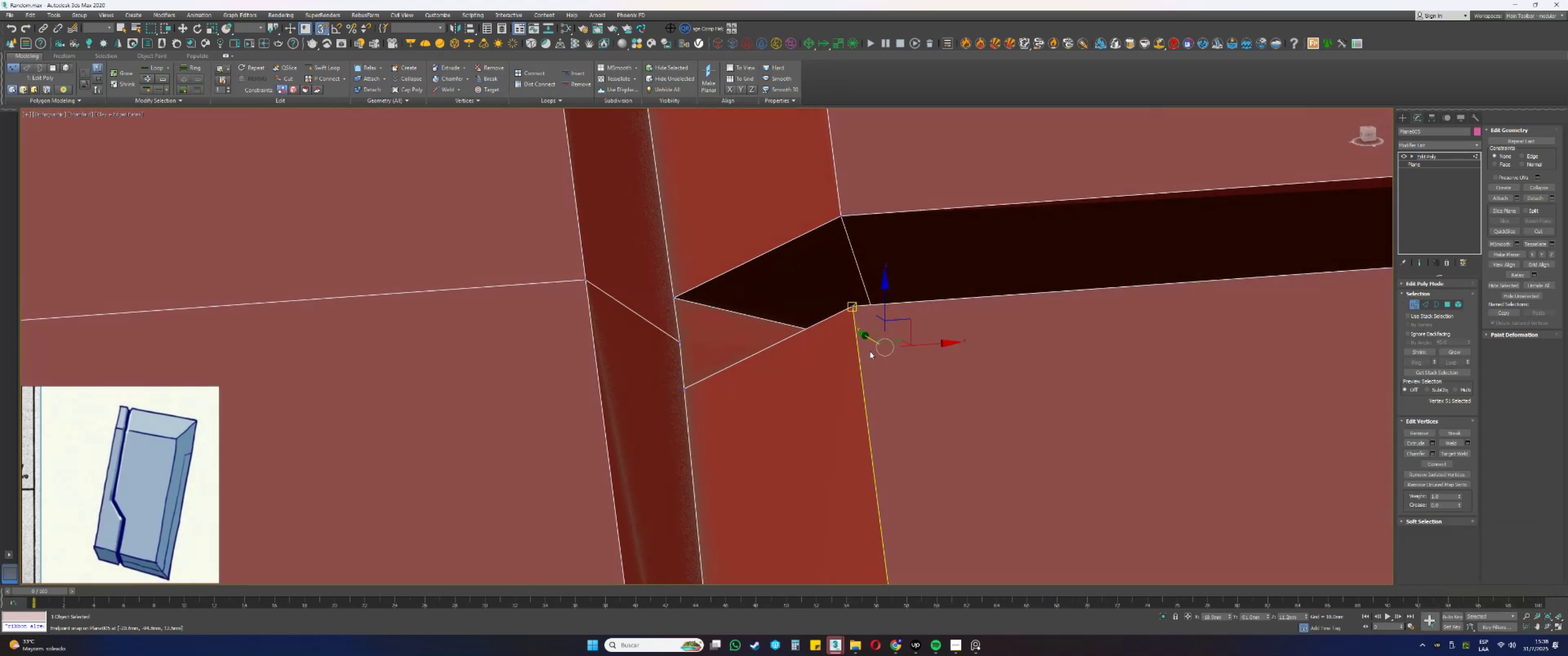 
scroll: coordinate [819, 331], scroll_direction: down, amount: 6.0
 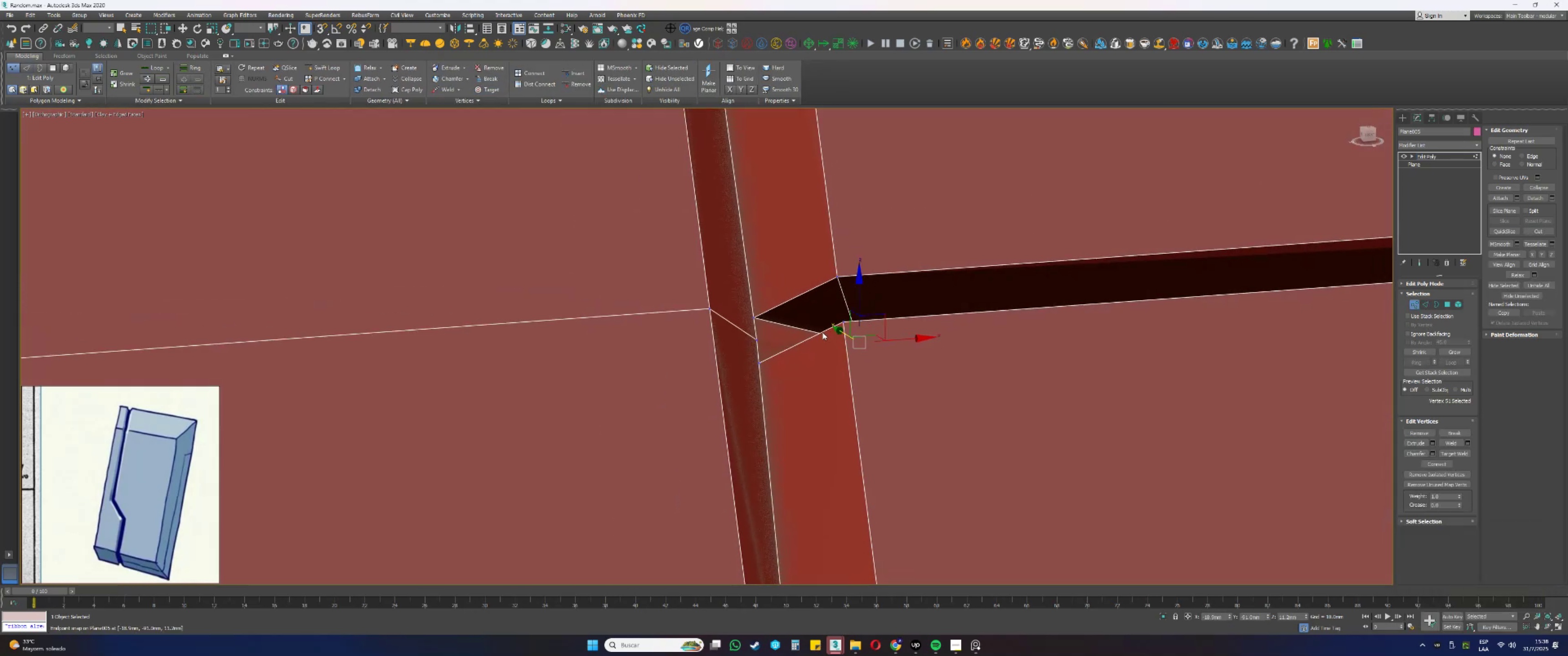 
hold_key(key=AltLeft, duration=0.47)
 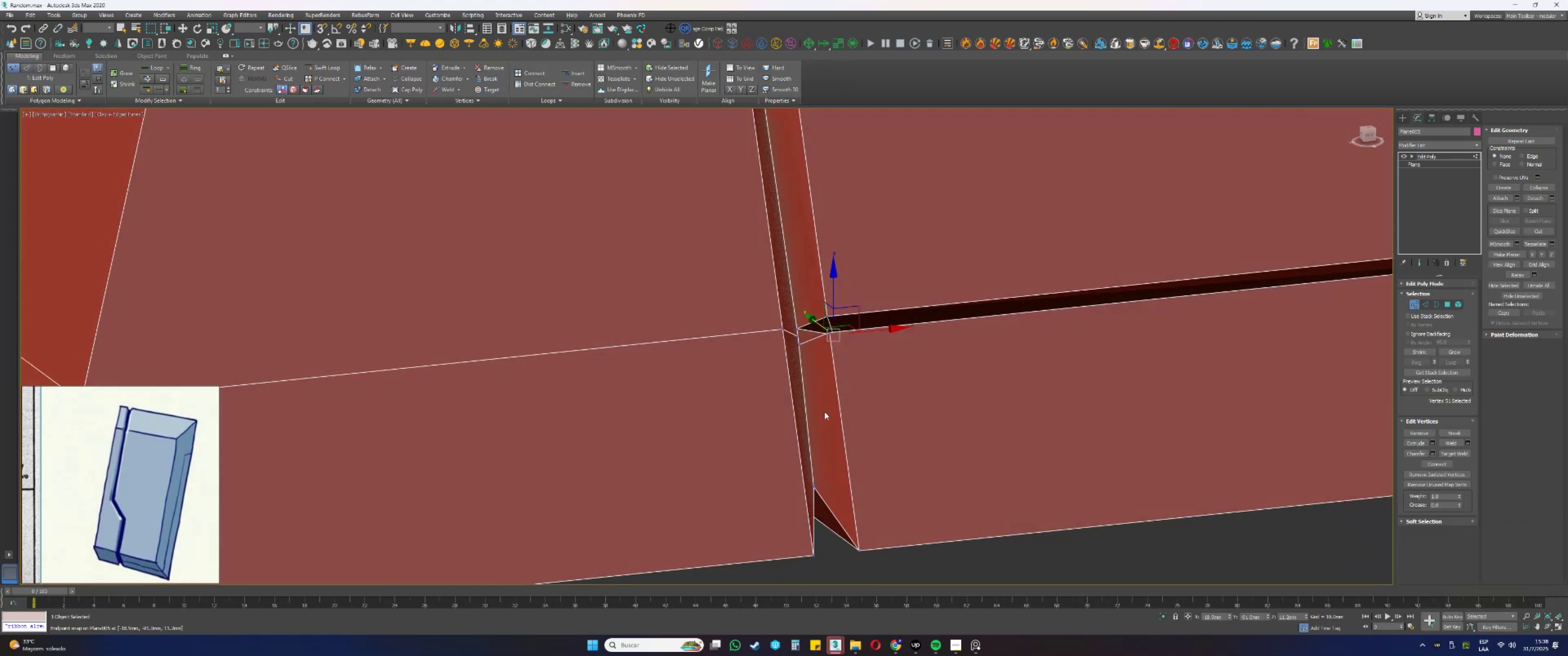 
hold_key(key=AltLeft, duration=0.71)
 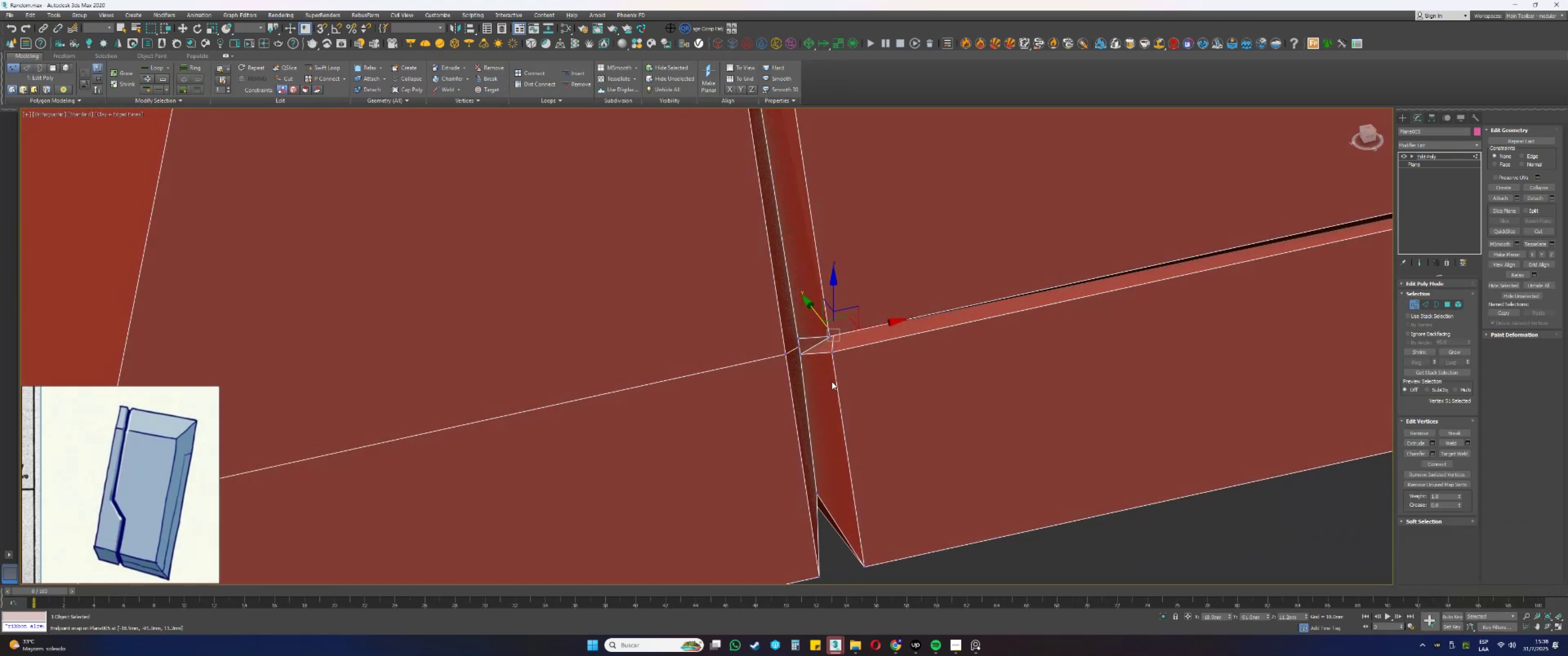 
hold_key(key=AltLeft, duration=0.37)
 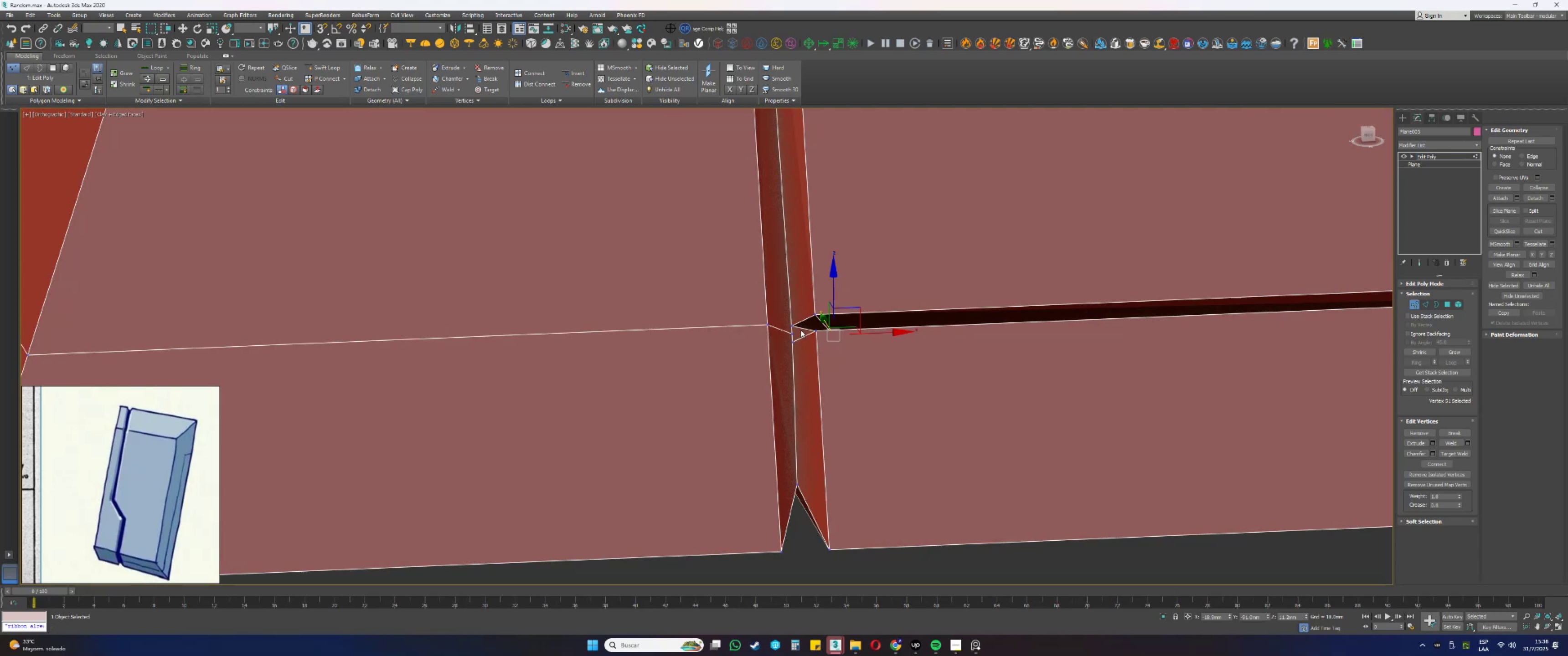 
scroll: coordinate [797, 328], scroll_direction: up, amount: 2.0
 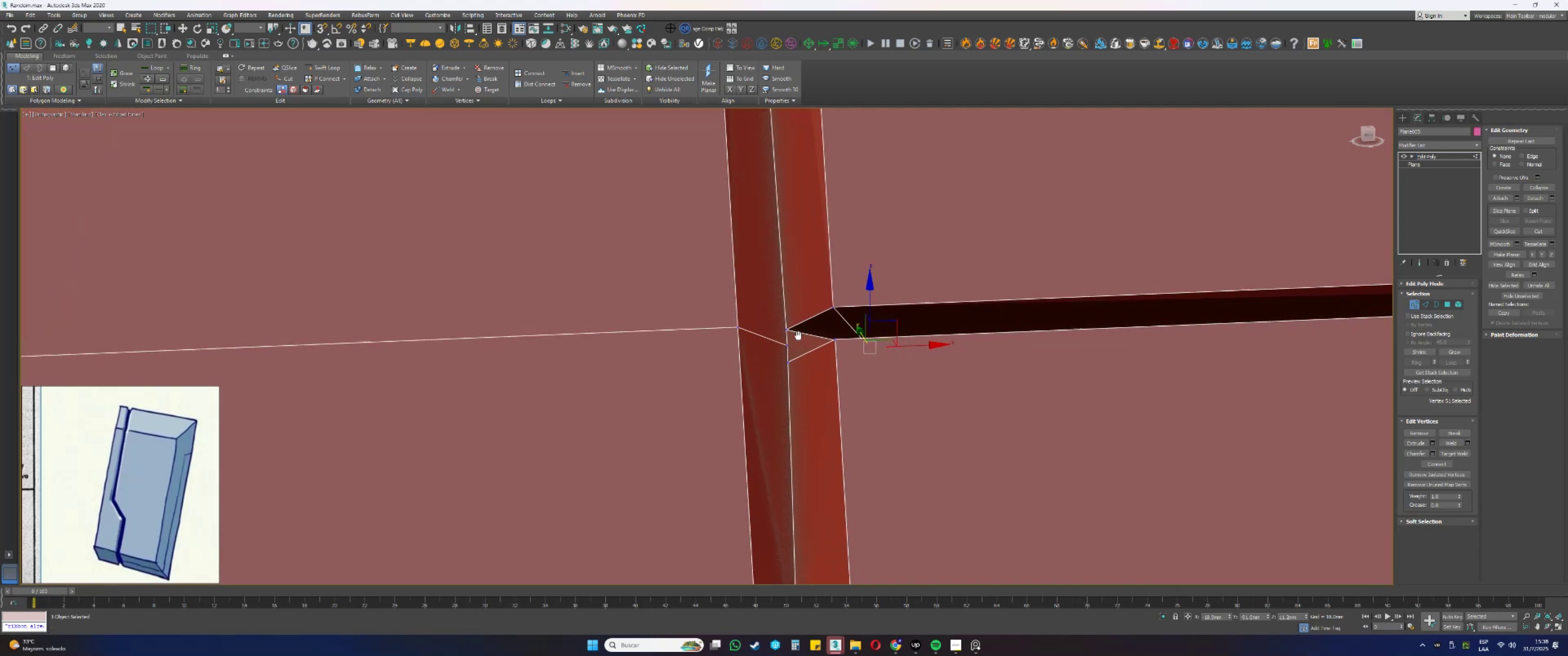 
key(2)
 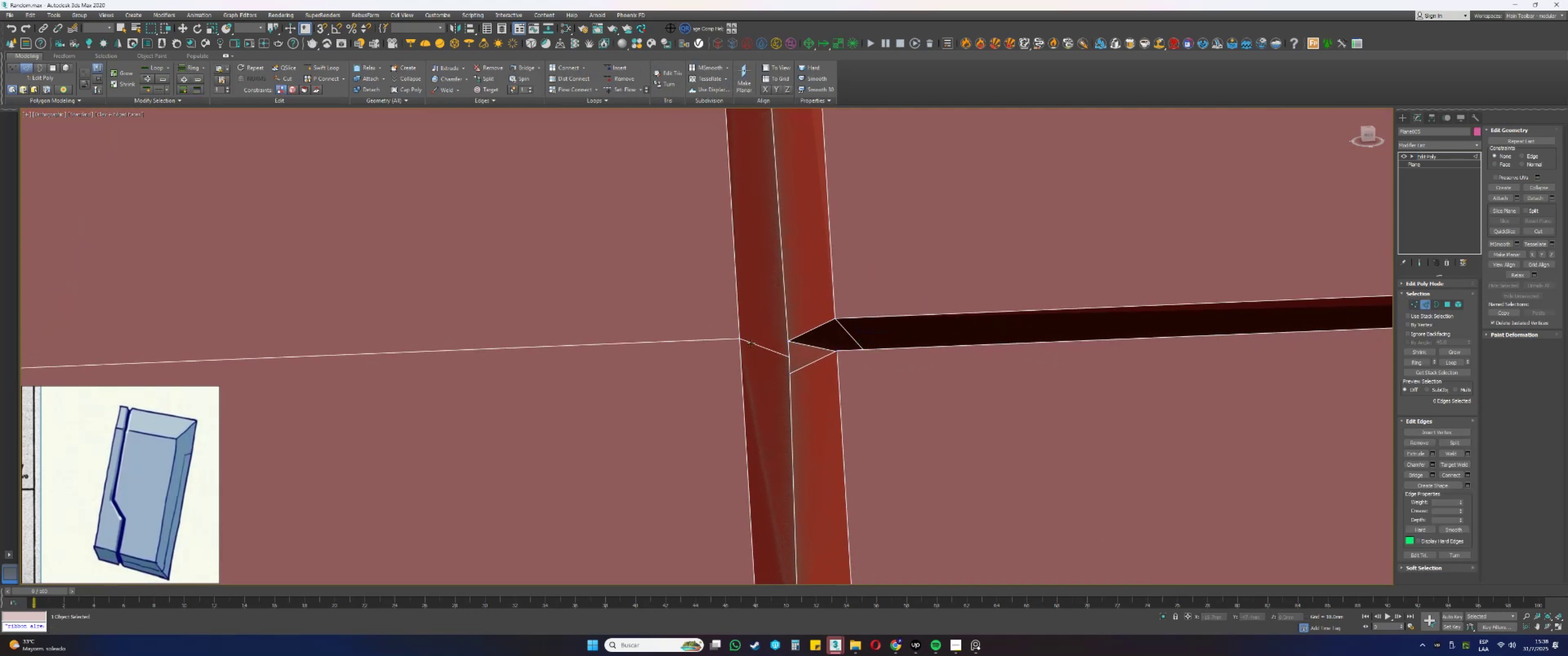 
double_click([751, 343])
 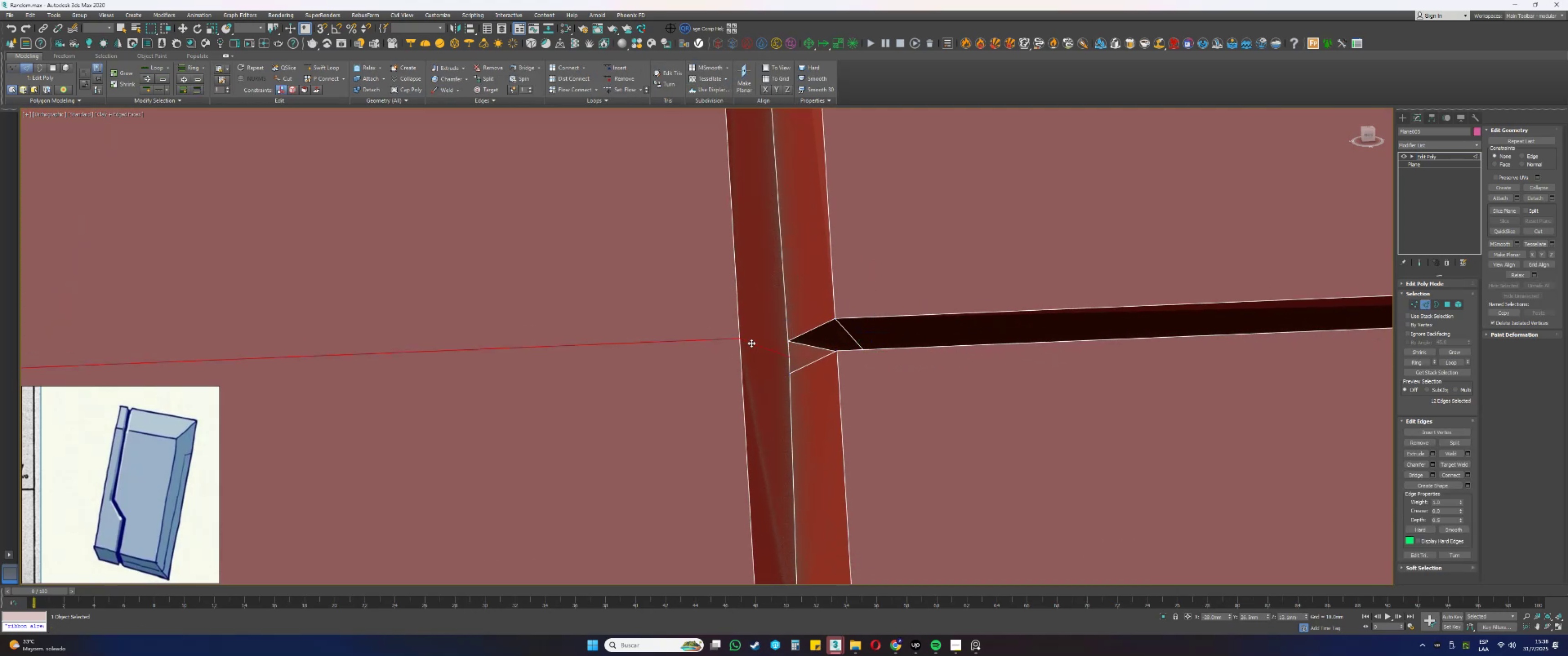 
scroll: coordinate [758, 343], scroll_direction: down, amount: 8.0
 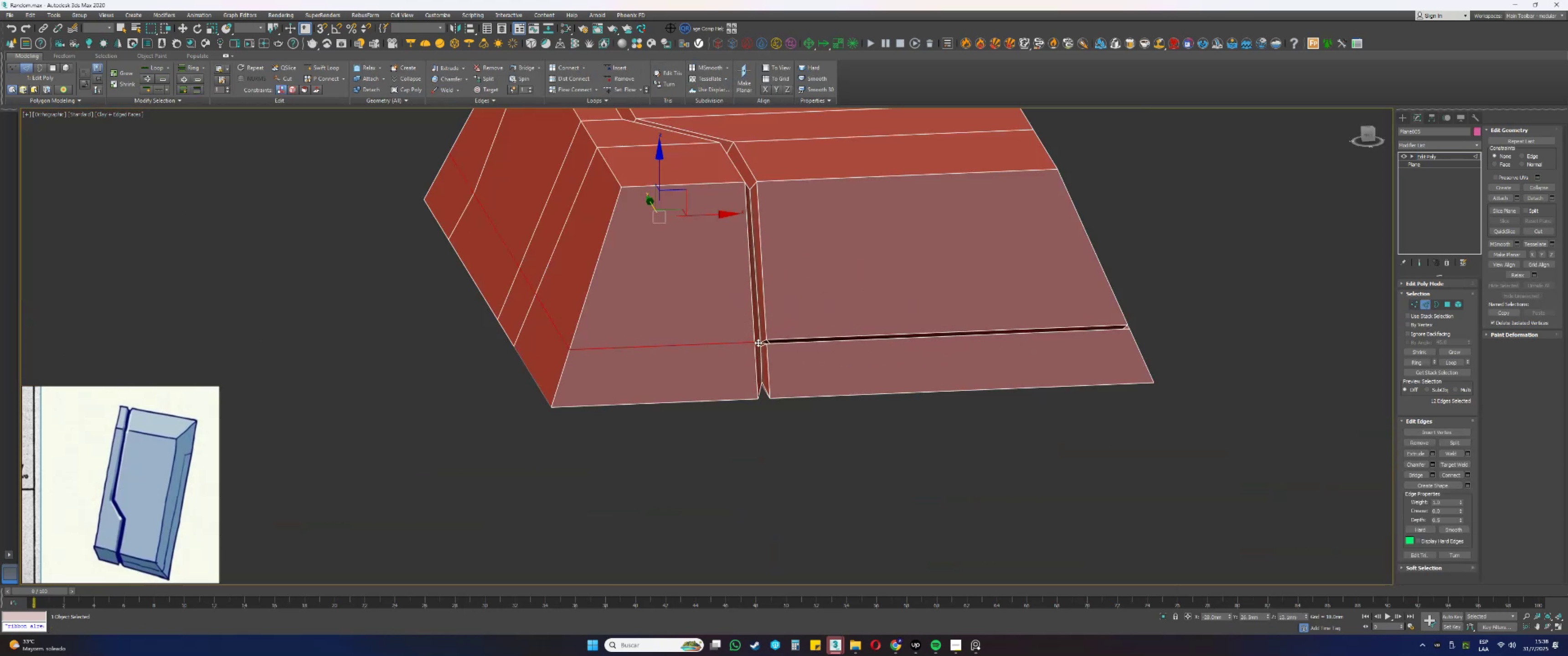 
hold_key(key=AltLeft, duration=1.53)
 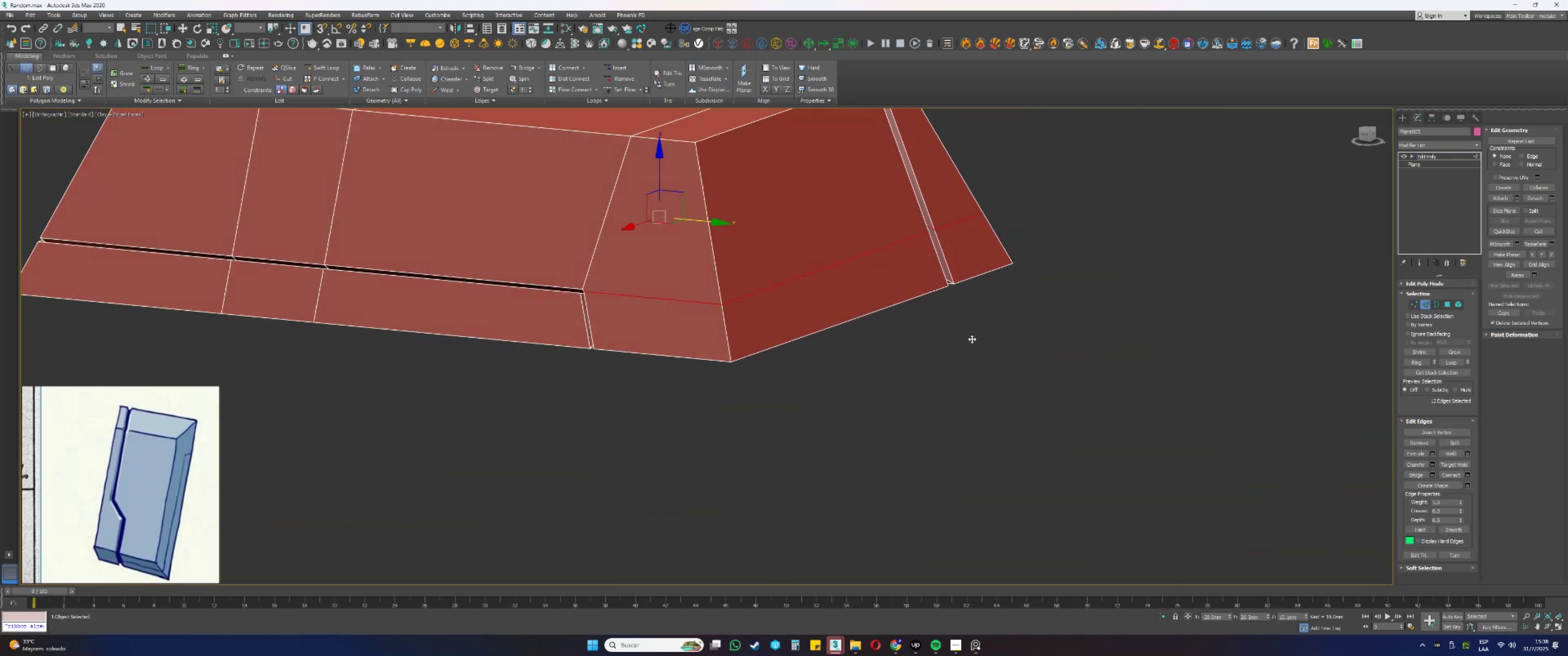 
hold_key(key=AltLeft, duration=1.53)
 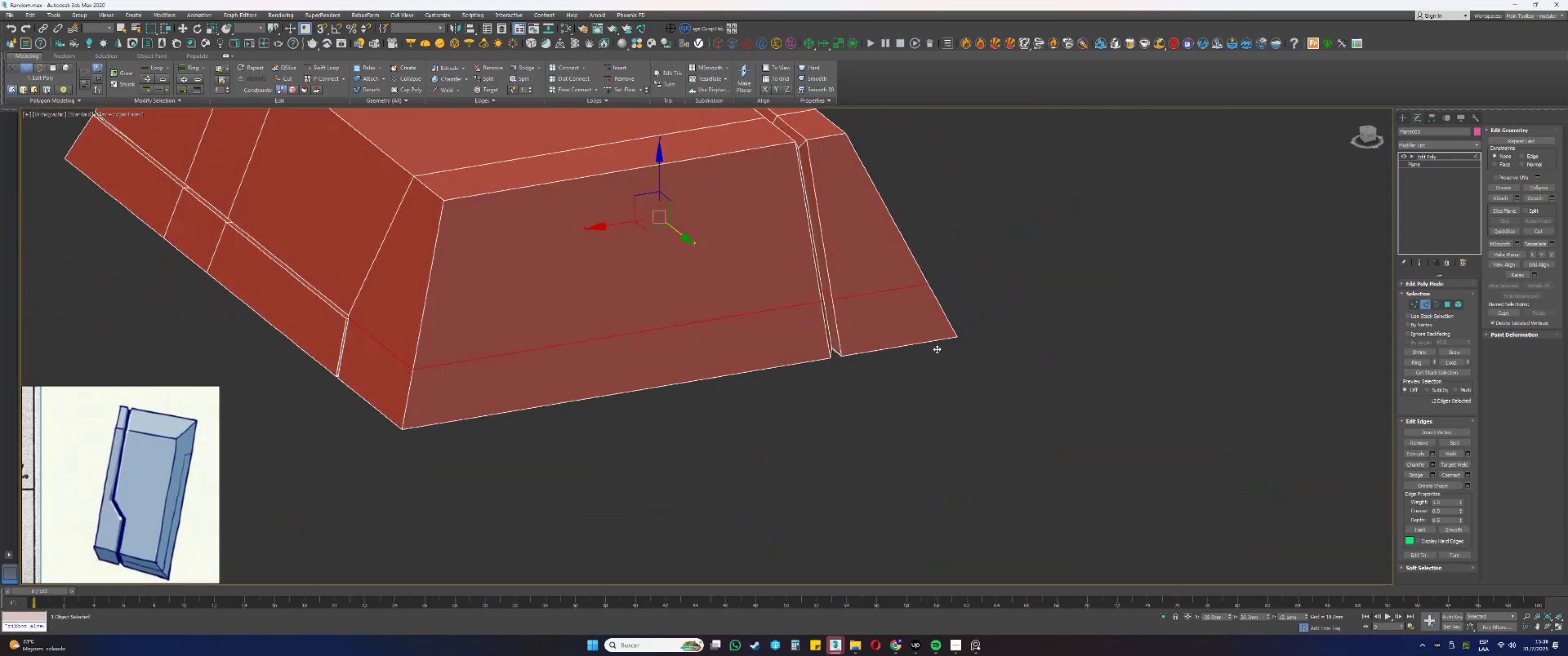 
hold_key(key=AltLeft, duration=1.32)
 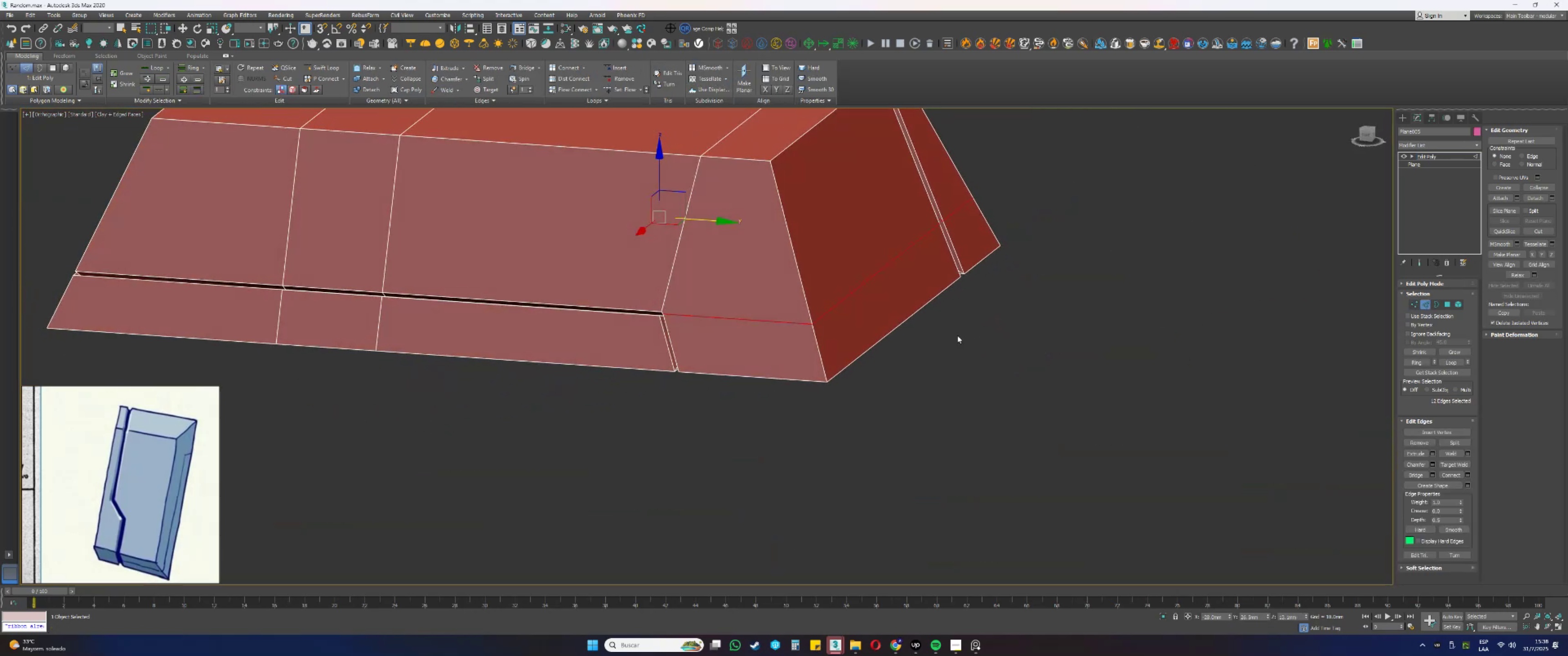 
hold_key(key=AltLeft, duration=0.36)
 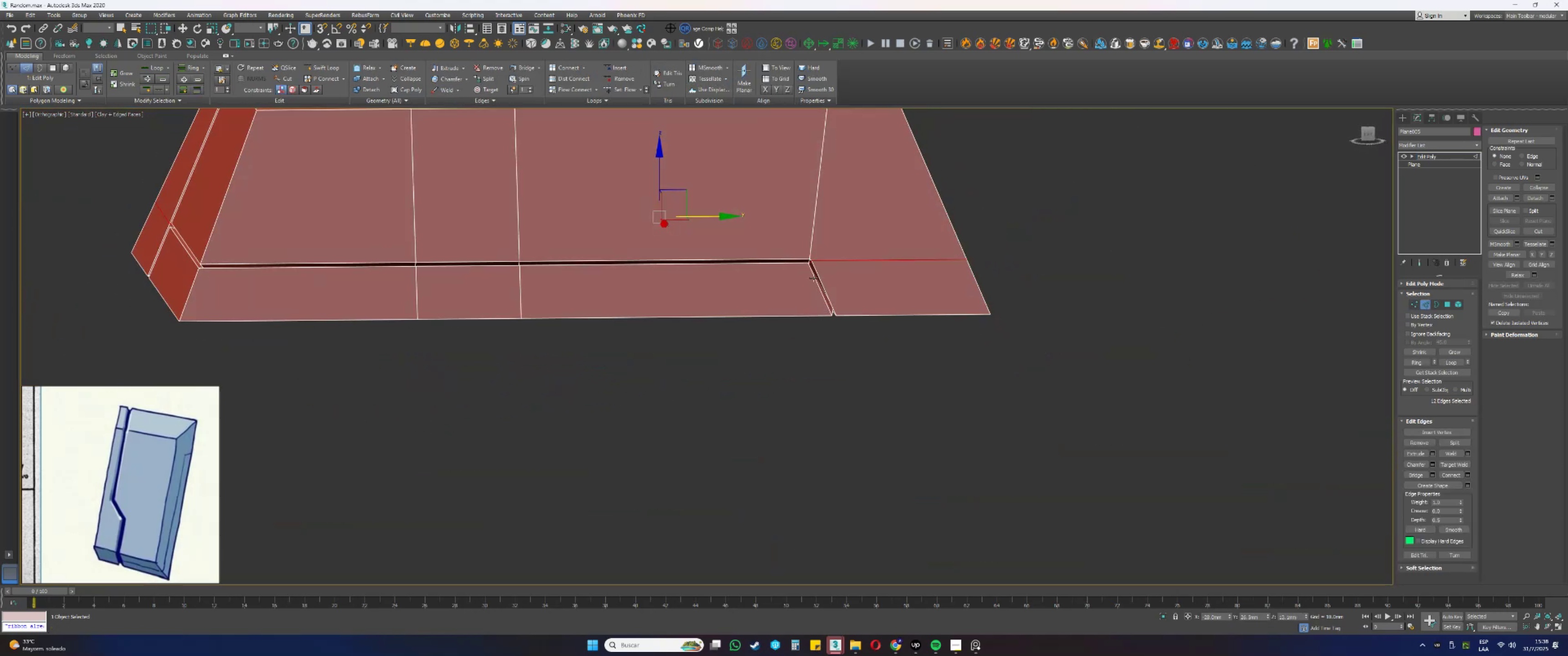 
scroll: coordinate [815, 280], scroll_direction: up, amount: 8.0
 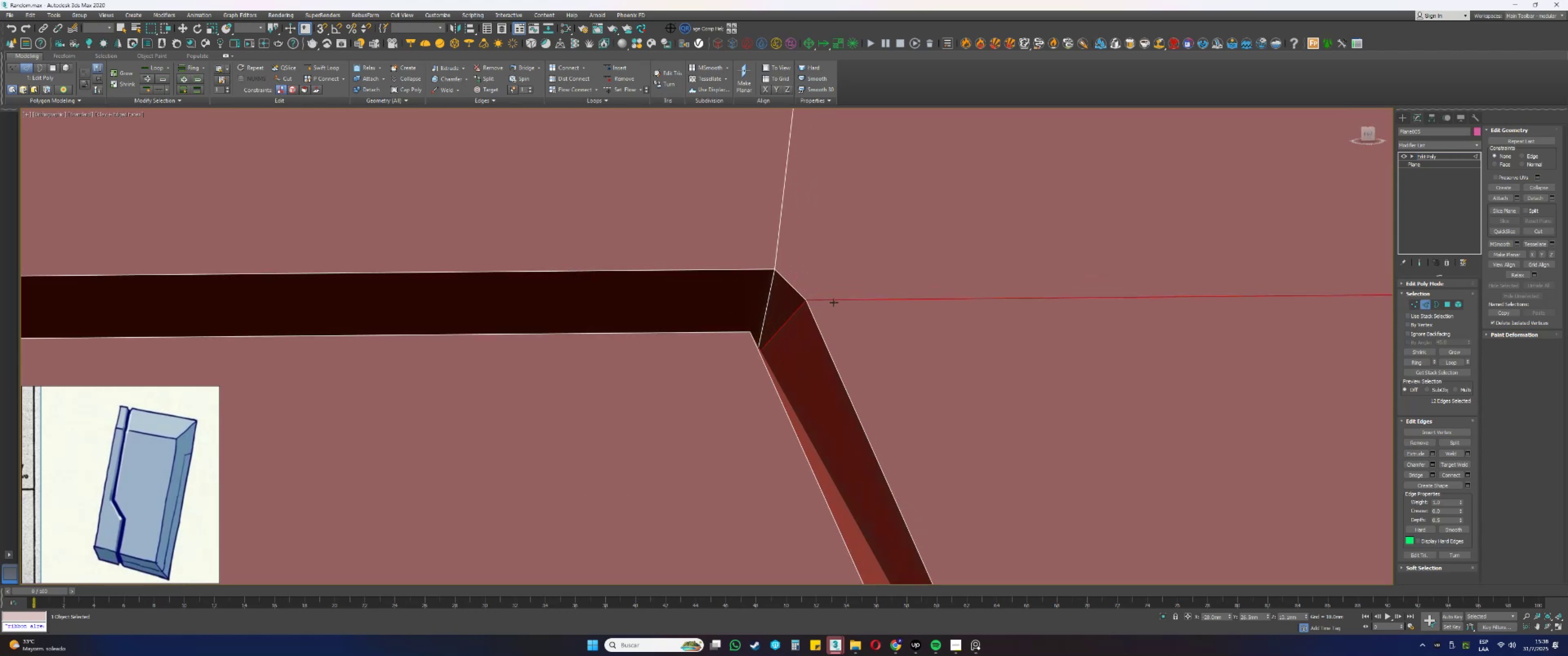 
key(Control+Backspace)
 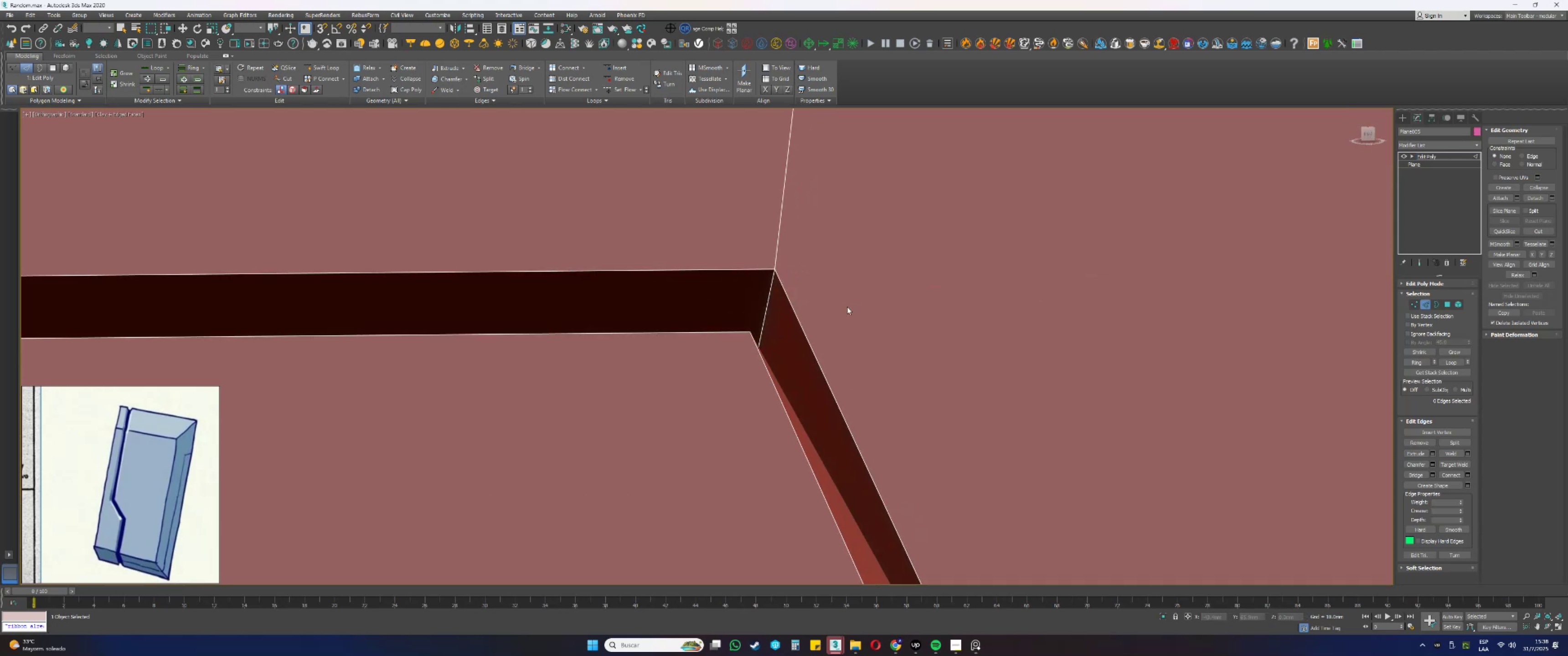 
scroll: coordinate [847, 307], scroll_direction: down, amount: 6.0
 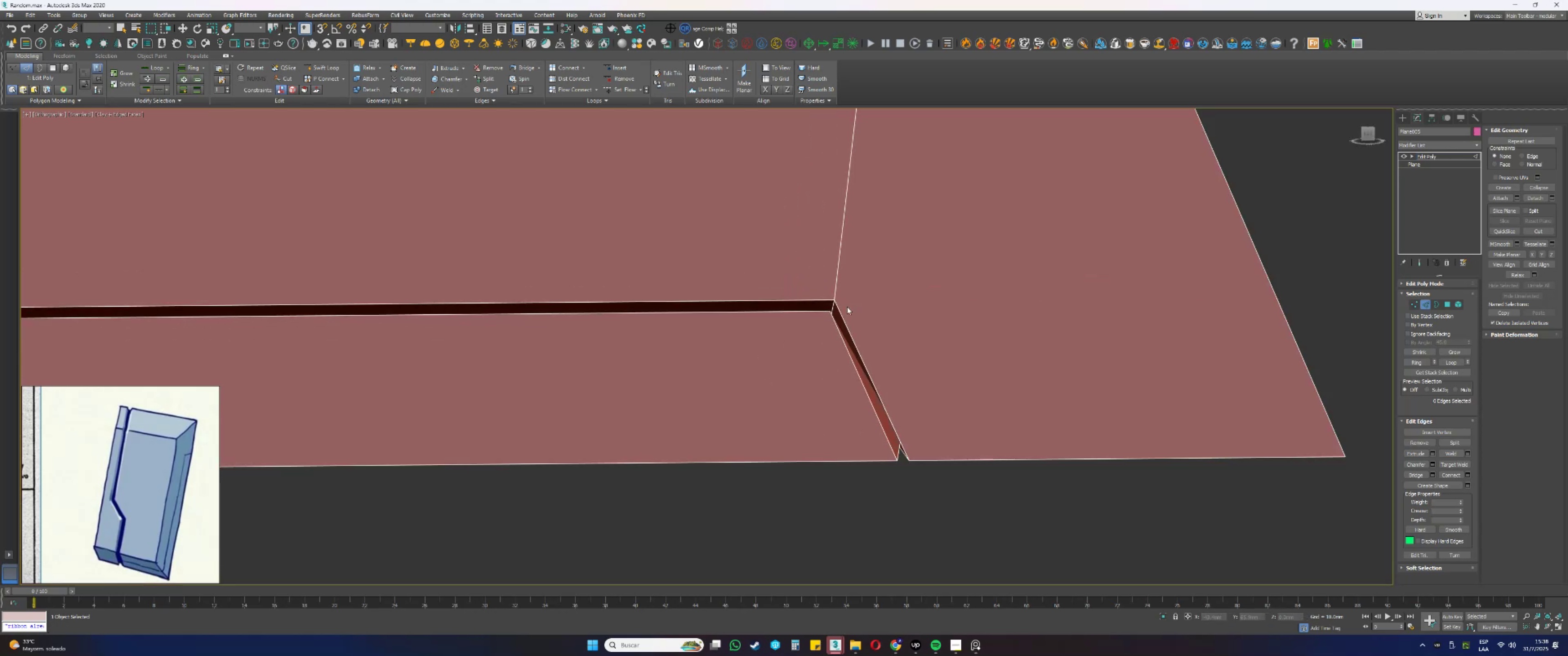 
key(Control+ControlLeft)
 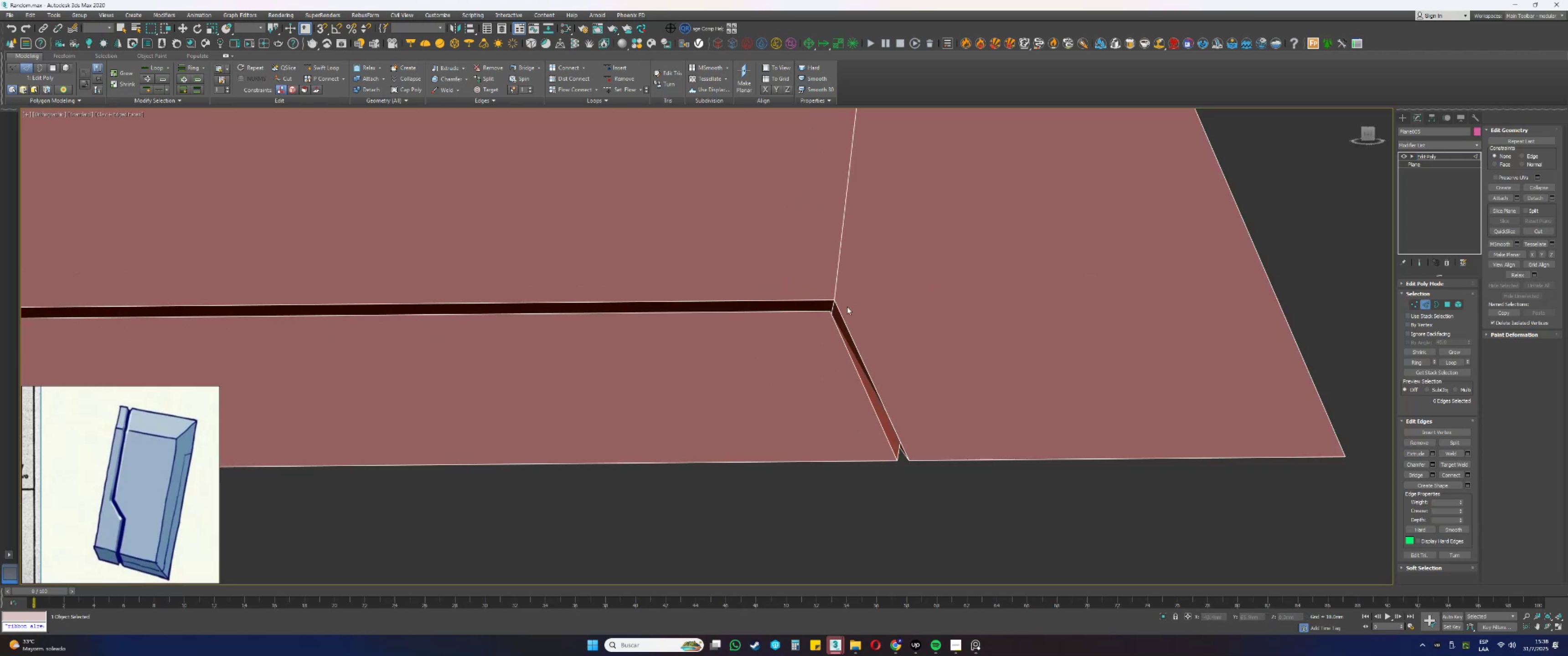 
key(Control+Z)
 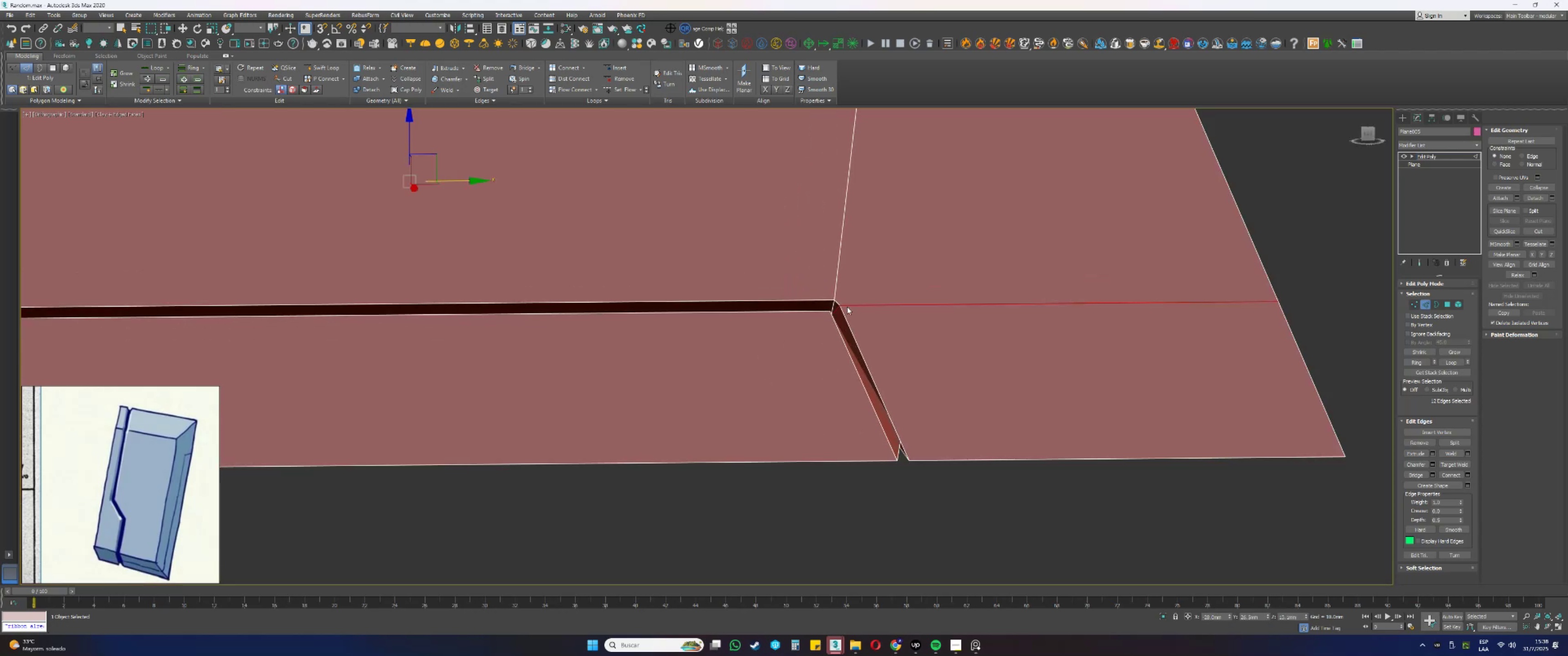 
key(Alt+AltLeft)
 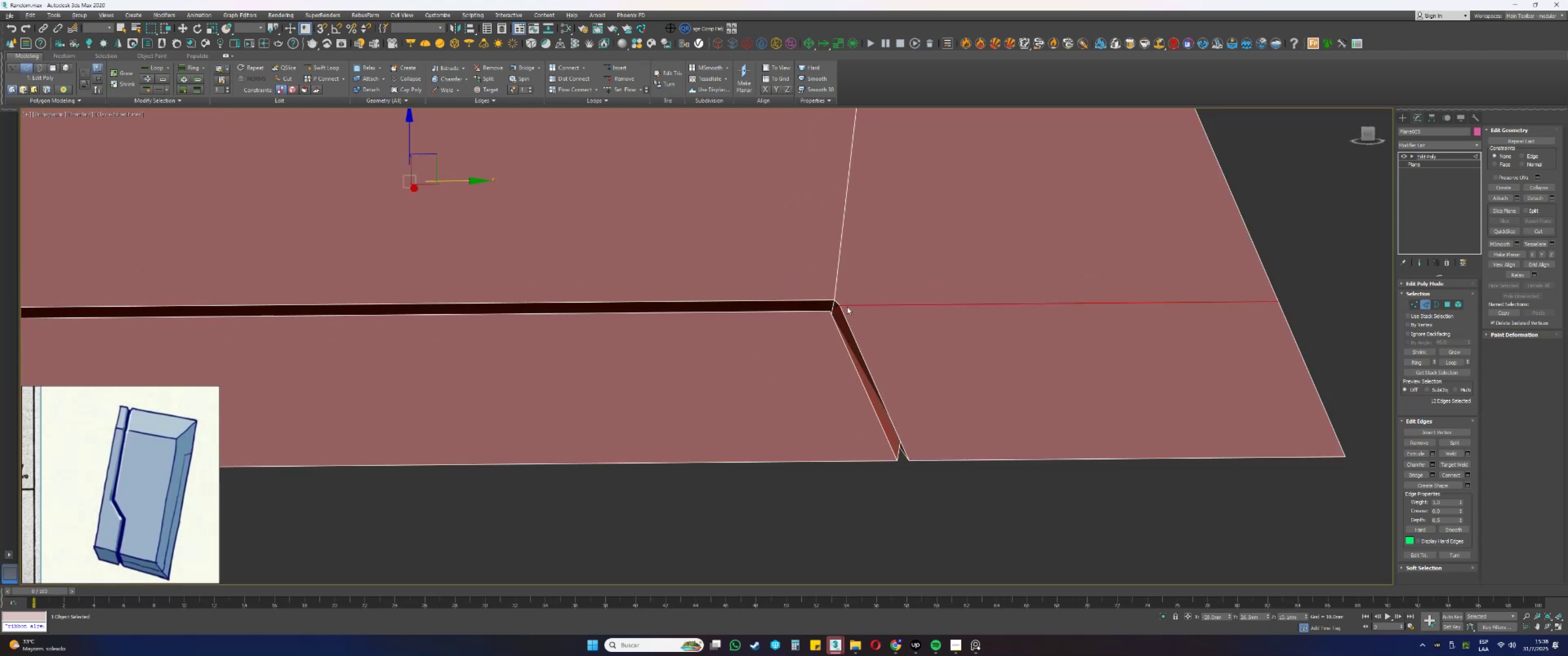 
key(Control+Backspace)
 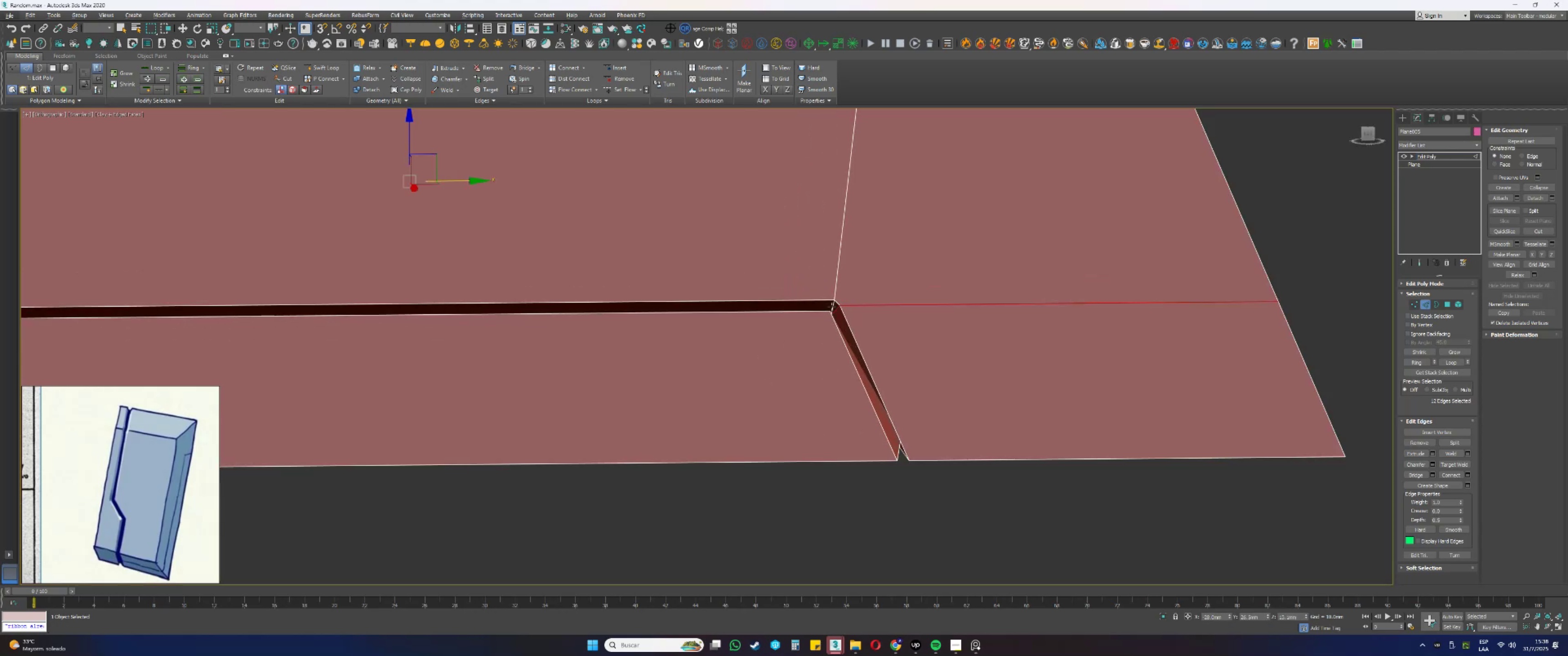 
key(Control+Backspace)
 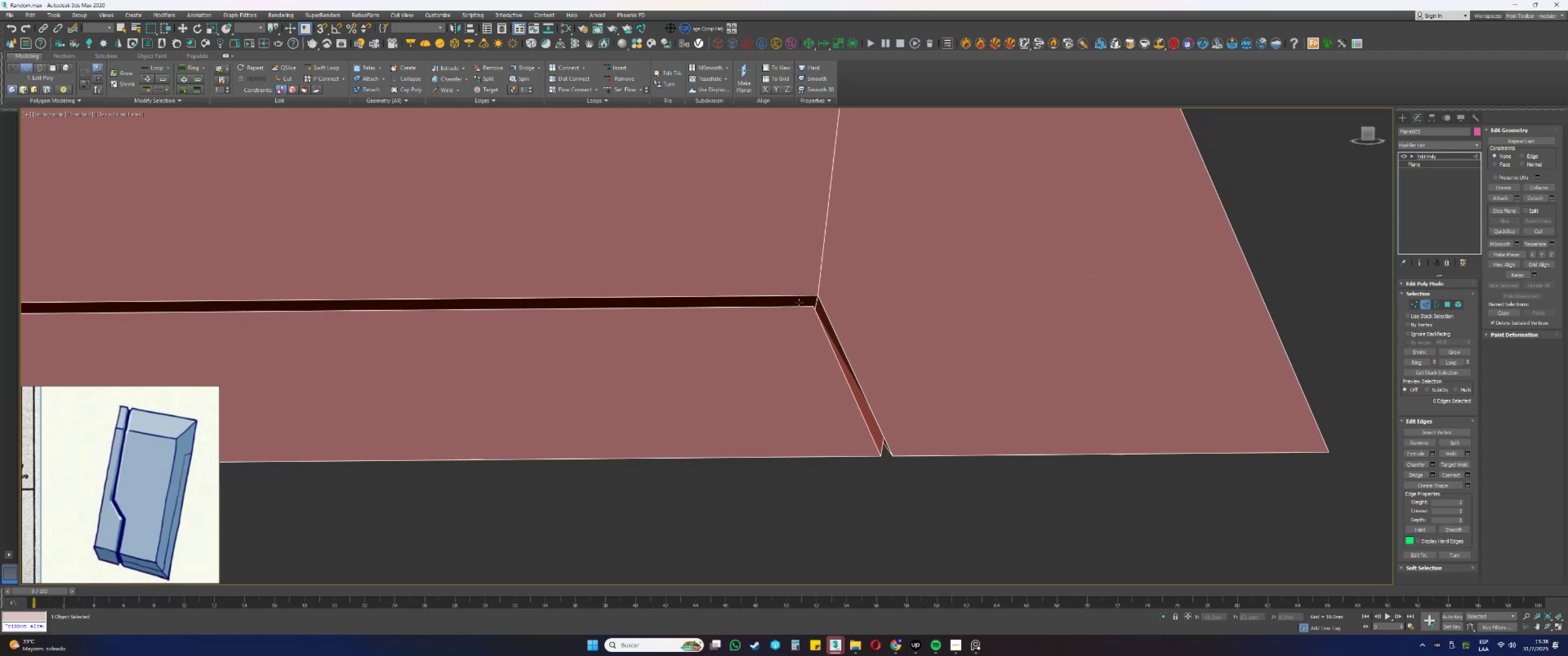 
key(2)
 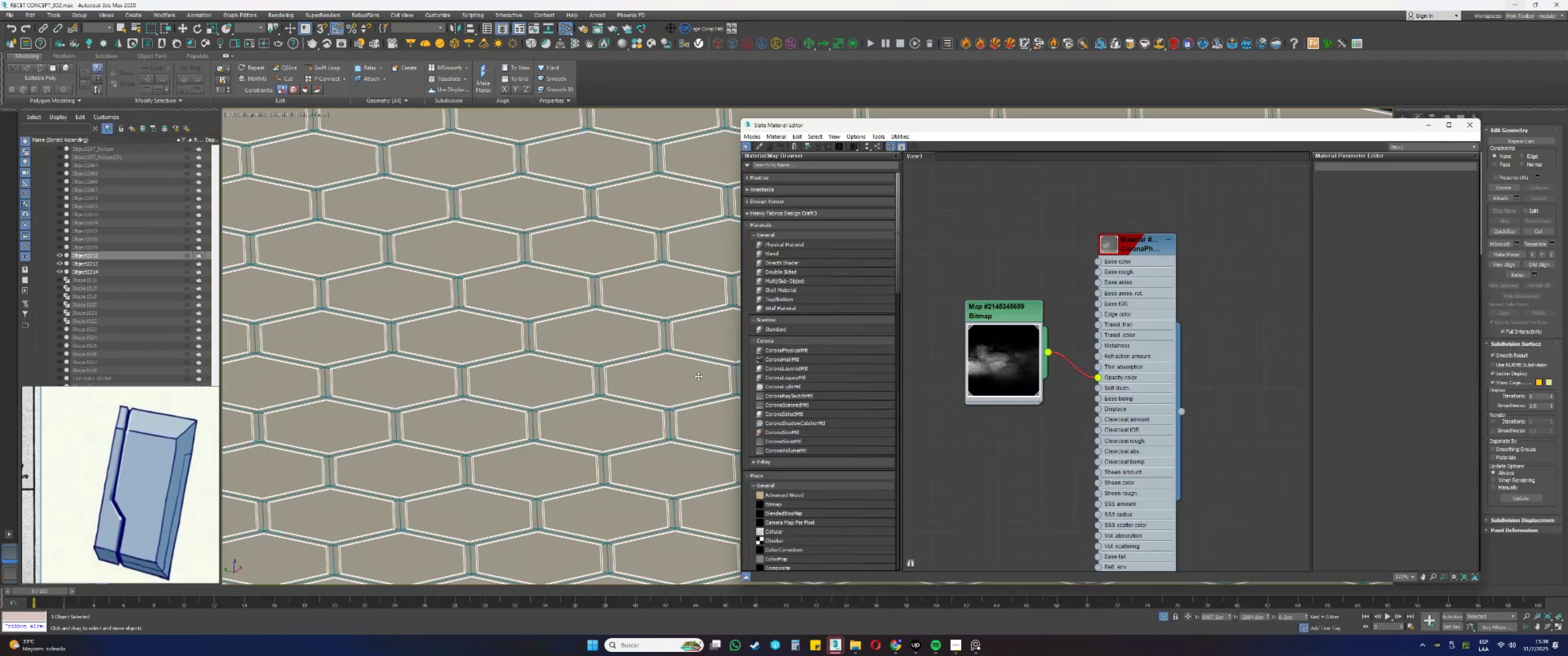 
left_click_drag(start_coordinate=[1077, 132], to_coordinate=[896, 133])
 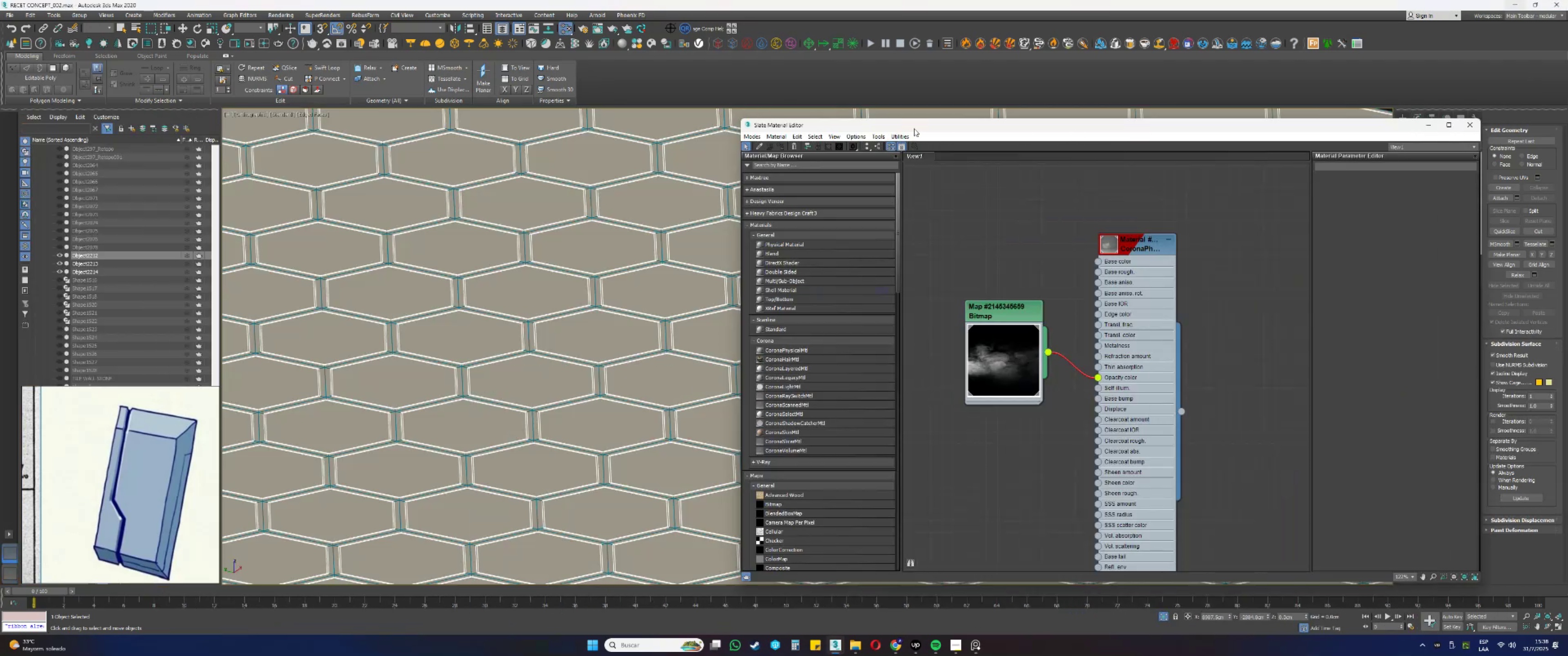 
left_click_drag(start_coordinate=[920, 126], to_coordinate=[419, 111])
 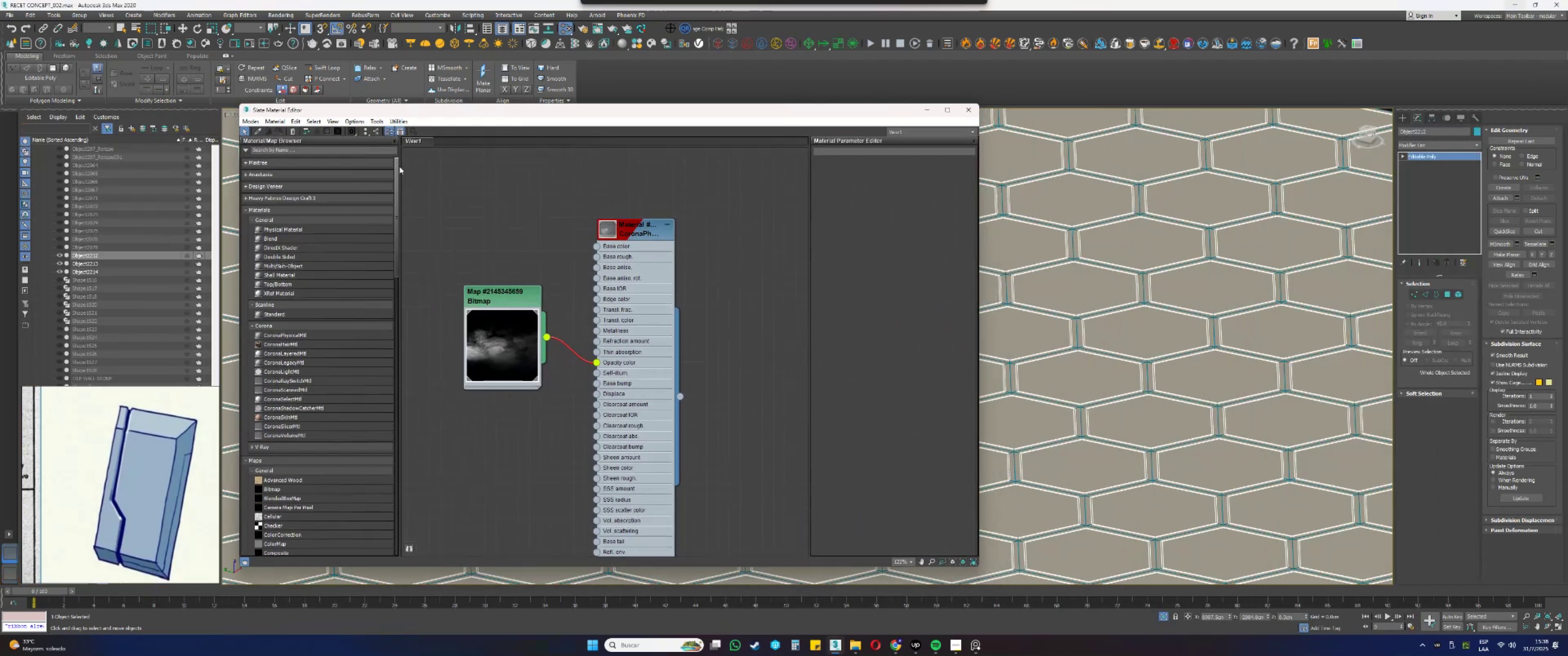 
scroll: coordinate [488, 277], scroll_direction: down, amount: 23.0
 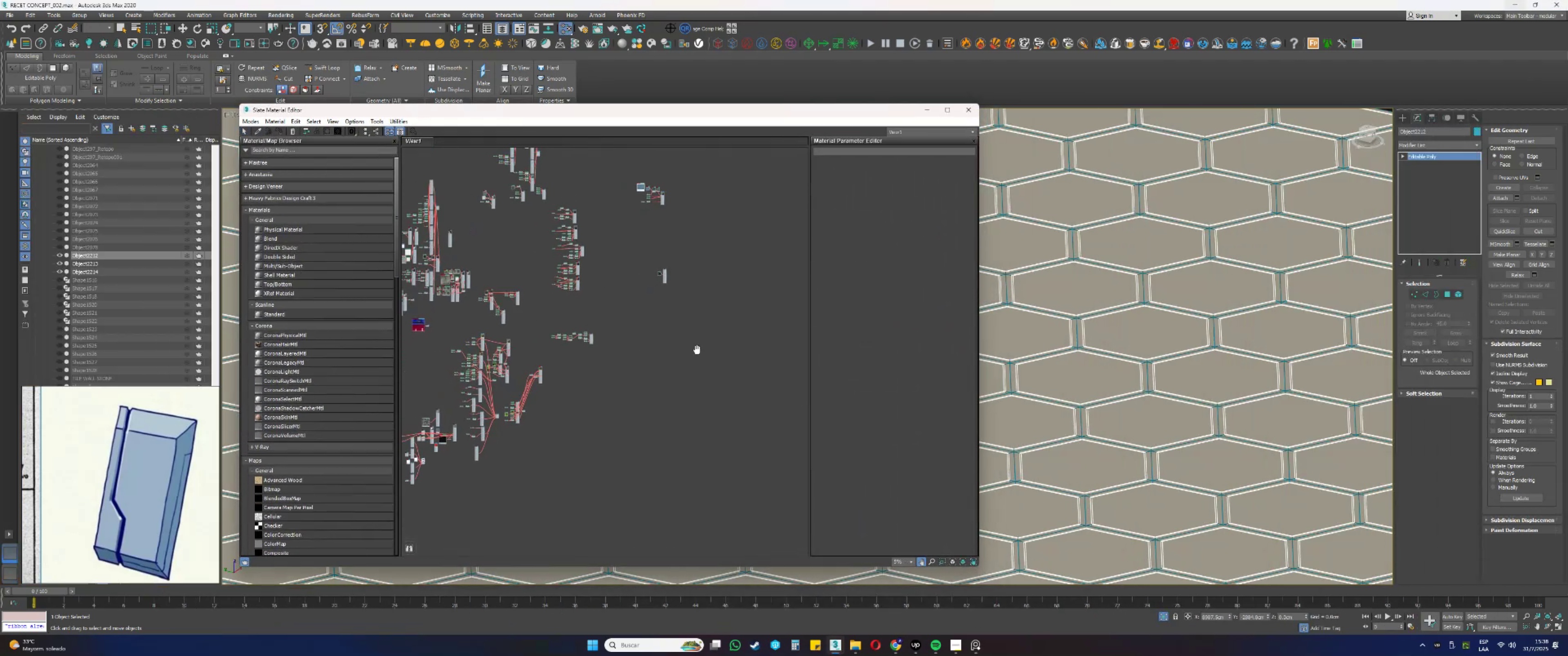 
scroll: coordinate [484, 315], scroll_direction: up, amount: 13.0
 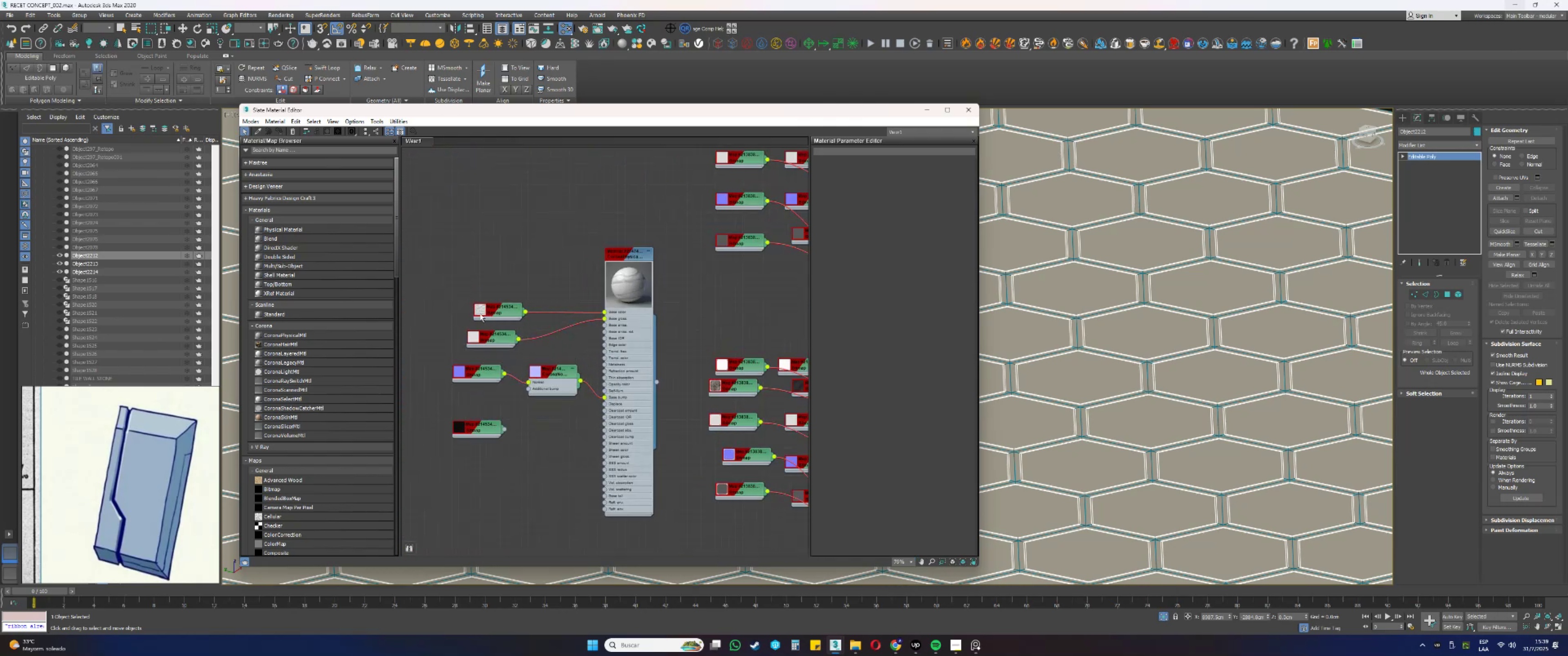 
double_click([479, 311])
 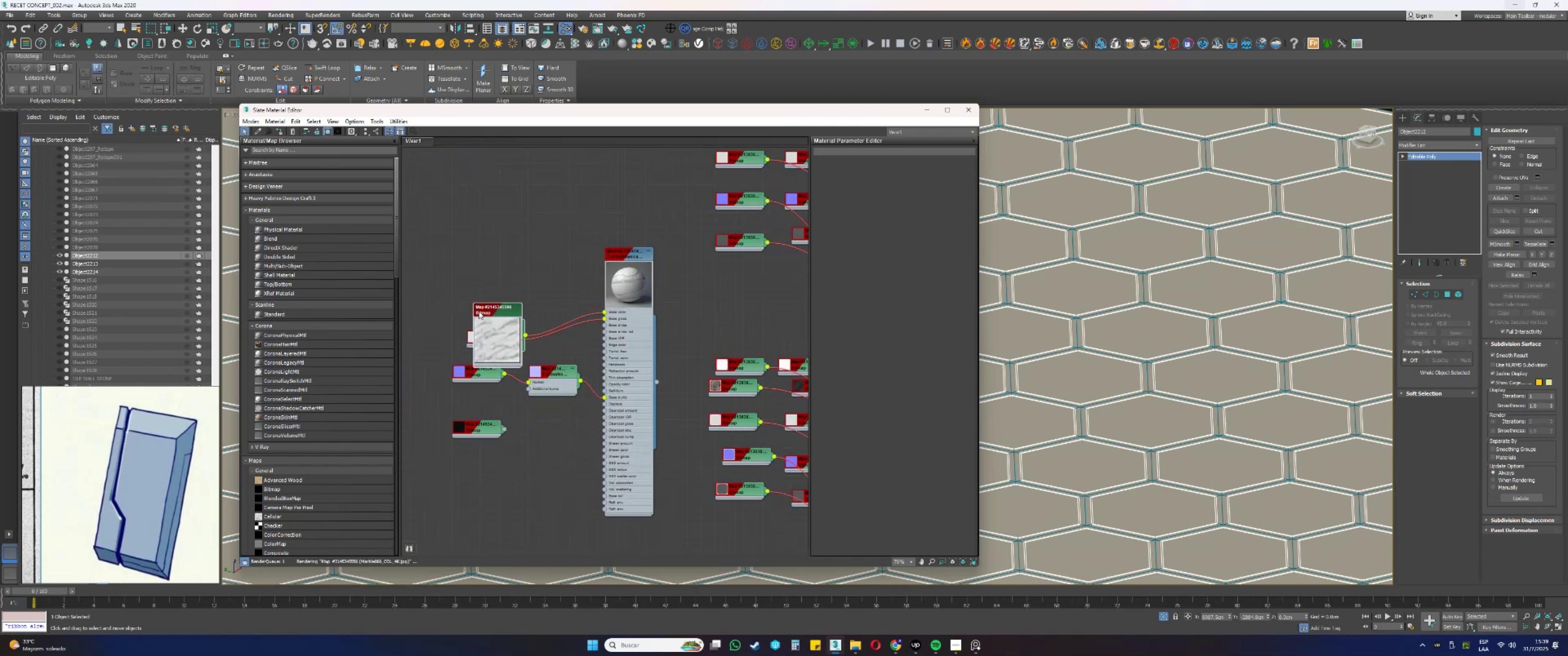 
left_click_drag(start_coordinate=[495, 312], to_coordinate=[492, 208])
 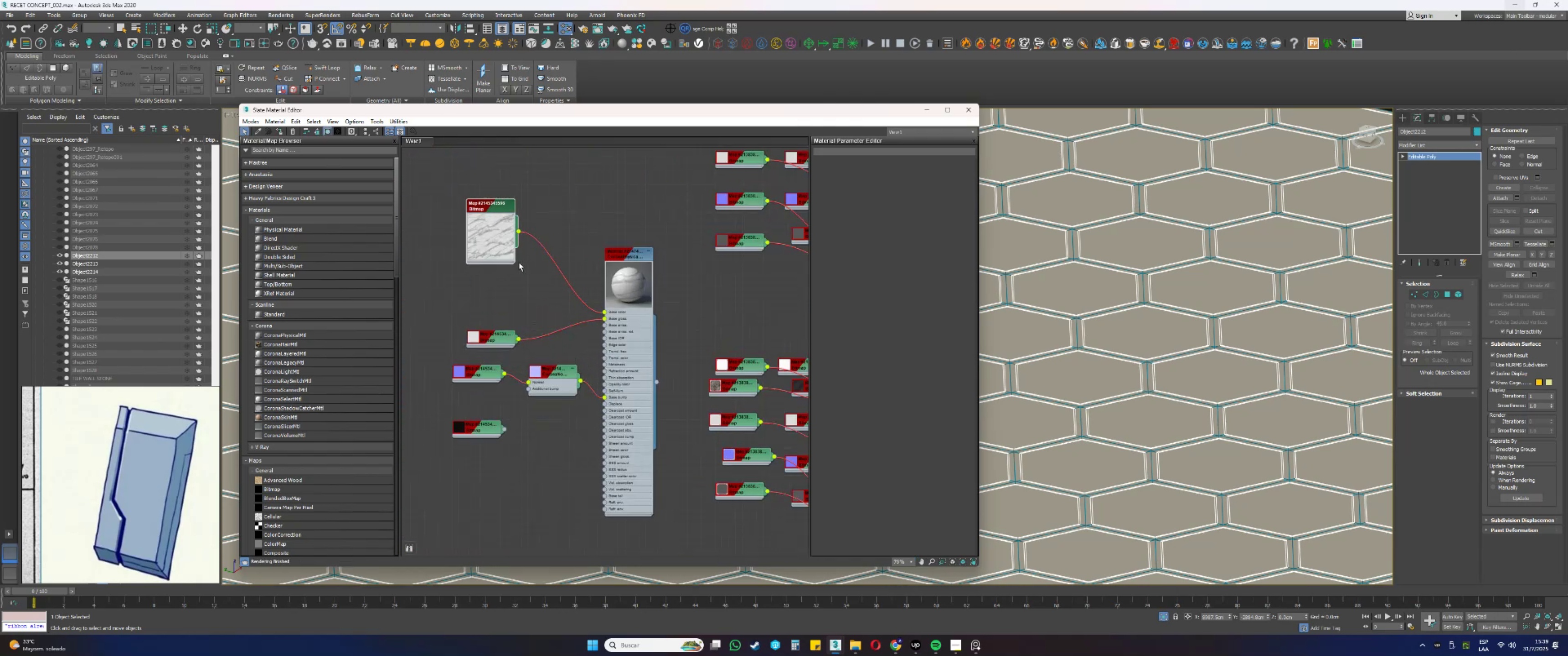 
left_click_drag(start_coordinate=[514, 261], to_coordinate=[618, 368])
 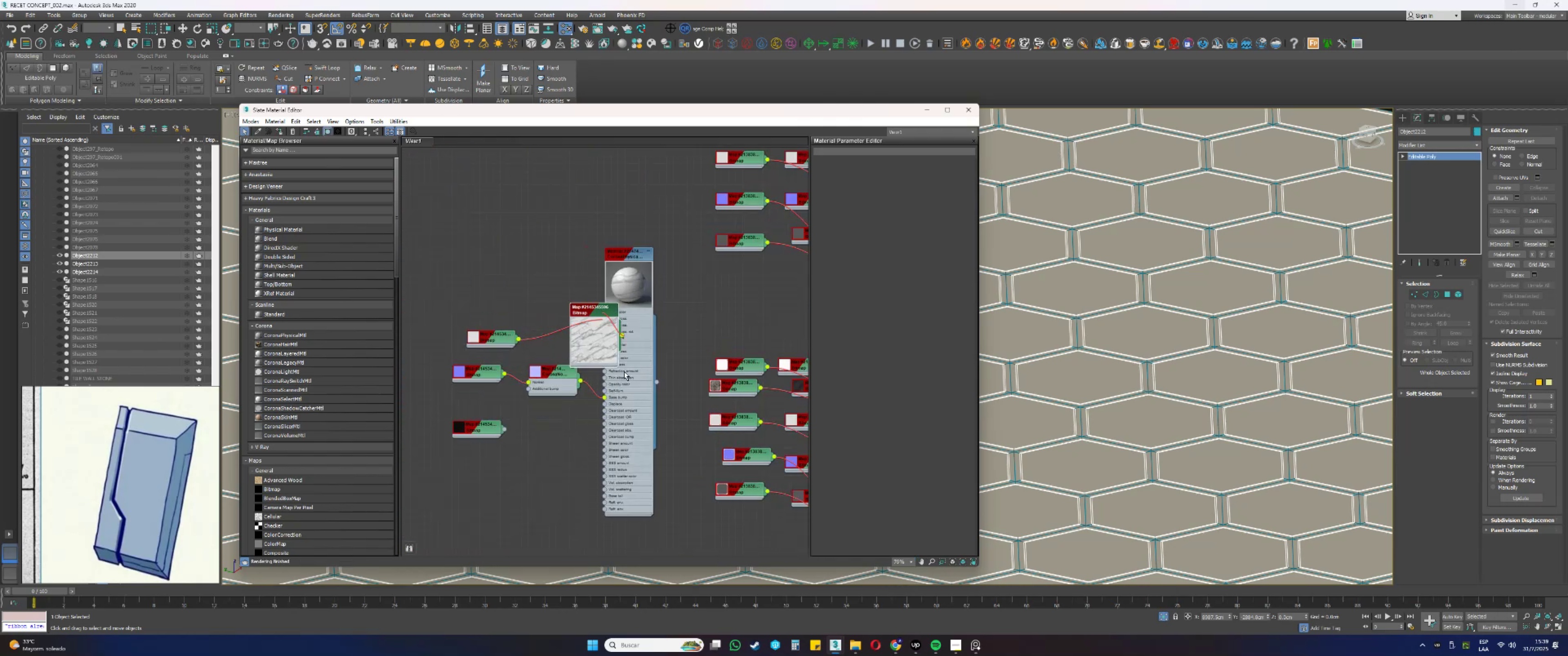 
left_click_drag(start_coordinate=[548, 289], to_coordinate=[531, 266])
 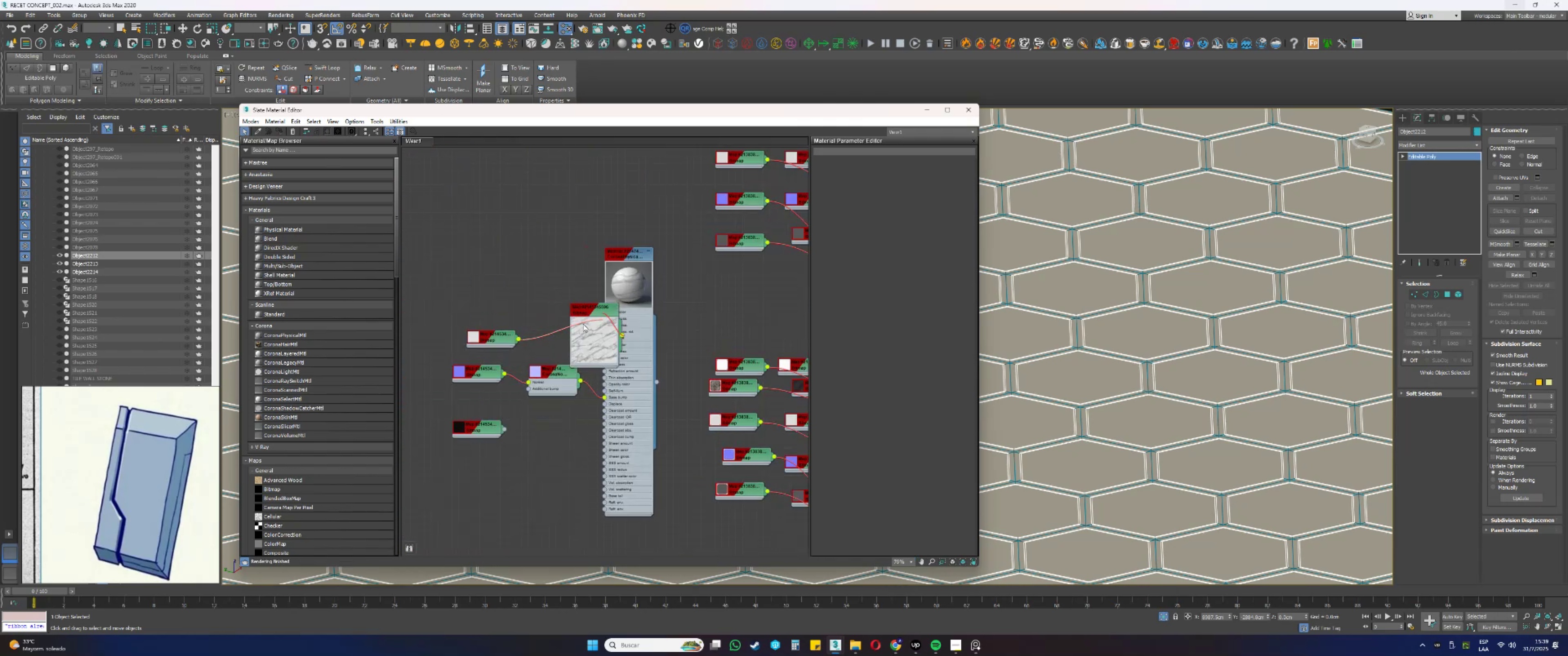 
left_click_drag(start_coordinate=[595, 341], to_coordinate=[479, 204])
 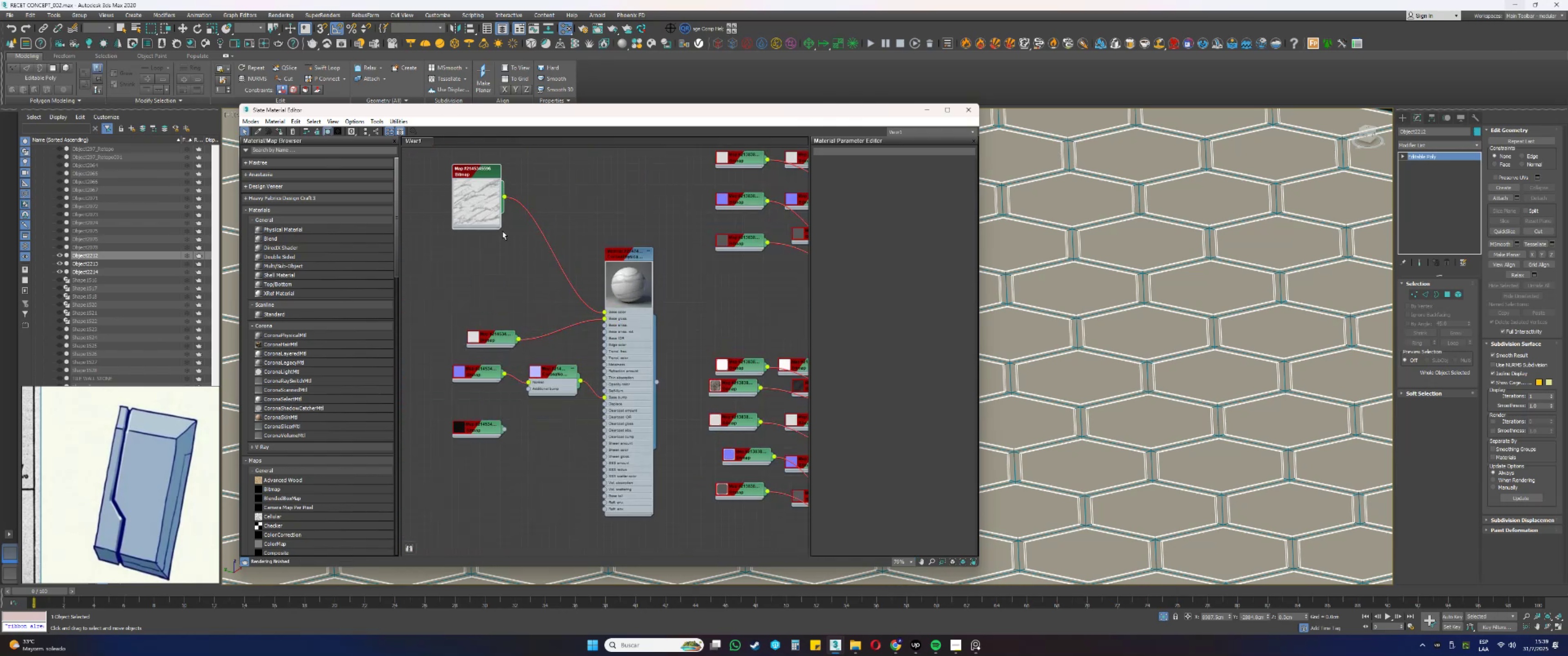 
left_click_drag(start_coordinate=[500, 228], to_coordinate=[661, 381])
 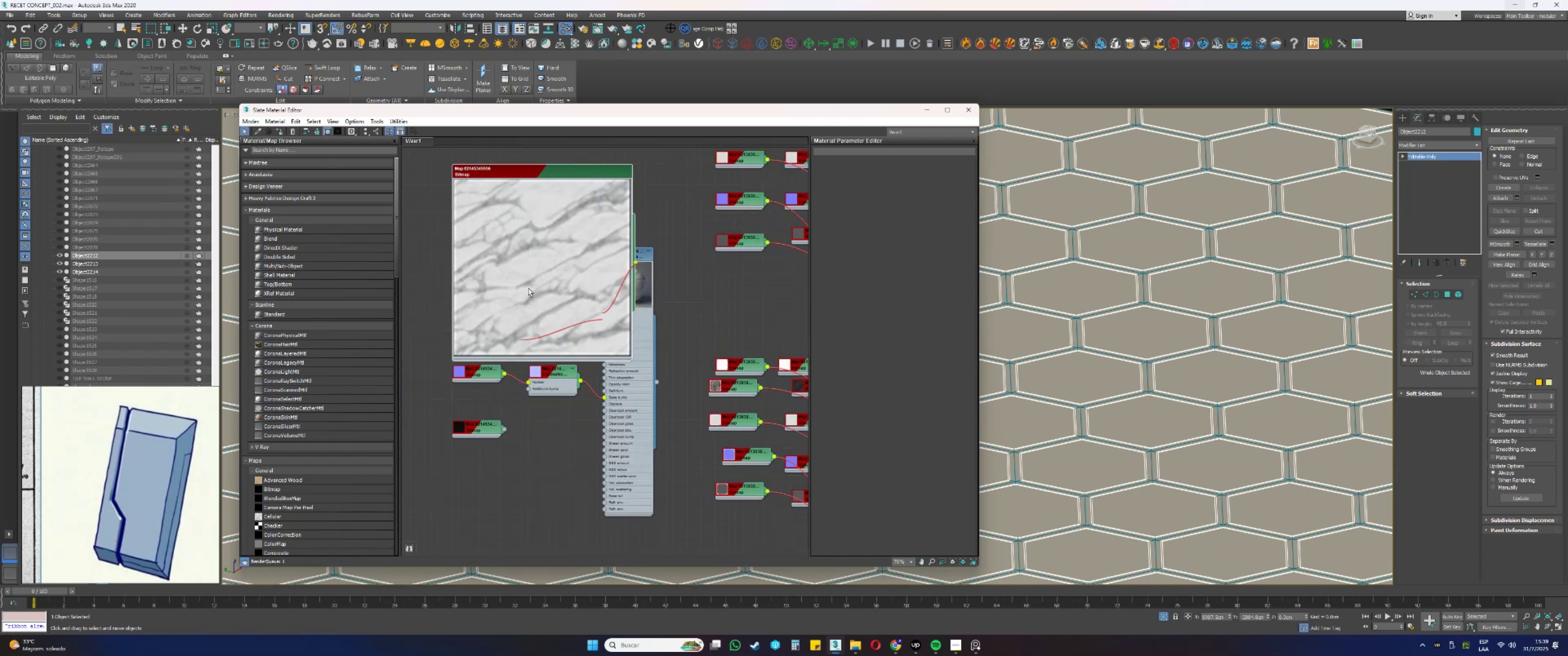 
left_click_drag(start_coordinate=[547, 276], to_coordinate=[472, 236])
 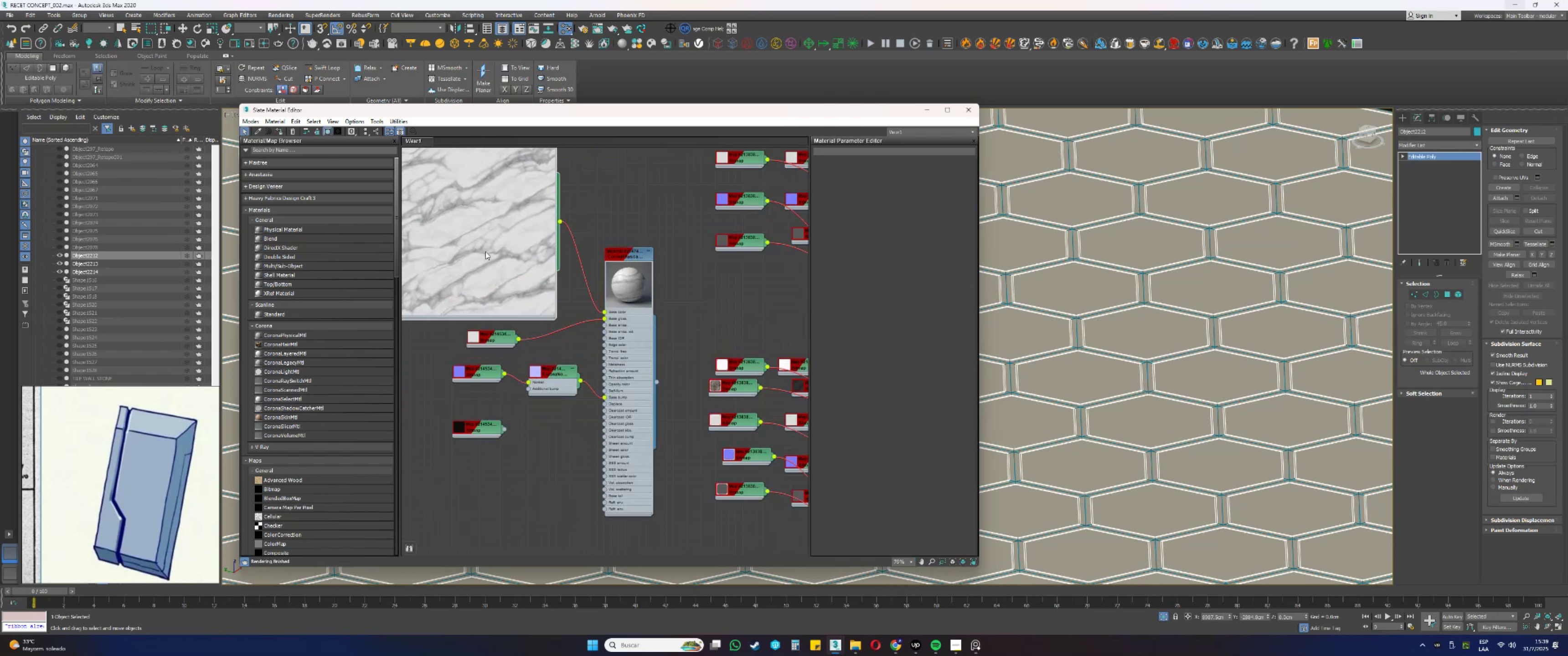 
scroll: coordinate [563, 383], scroll_direction: down, amount: 10.0
 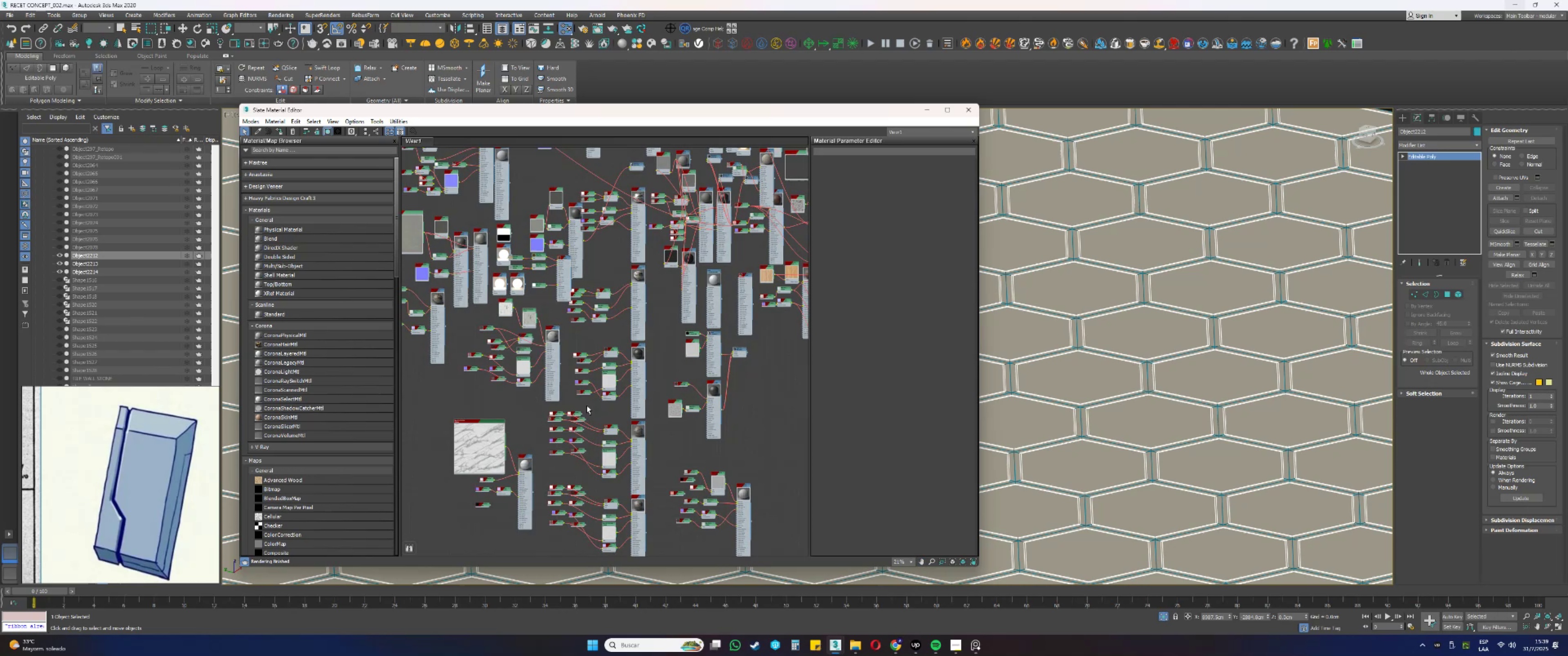 
scroll: coordinate [526, 390], scroll_direction: up, amount: 12.0
 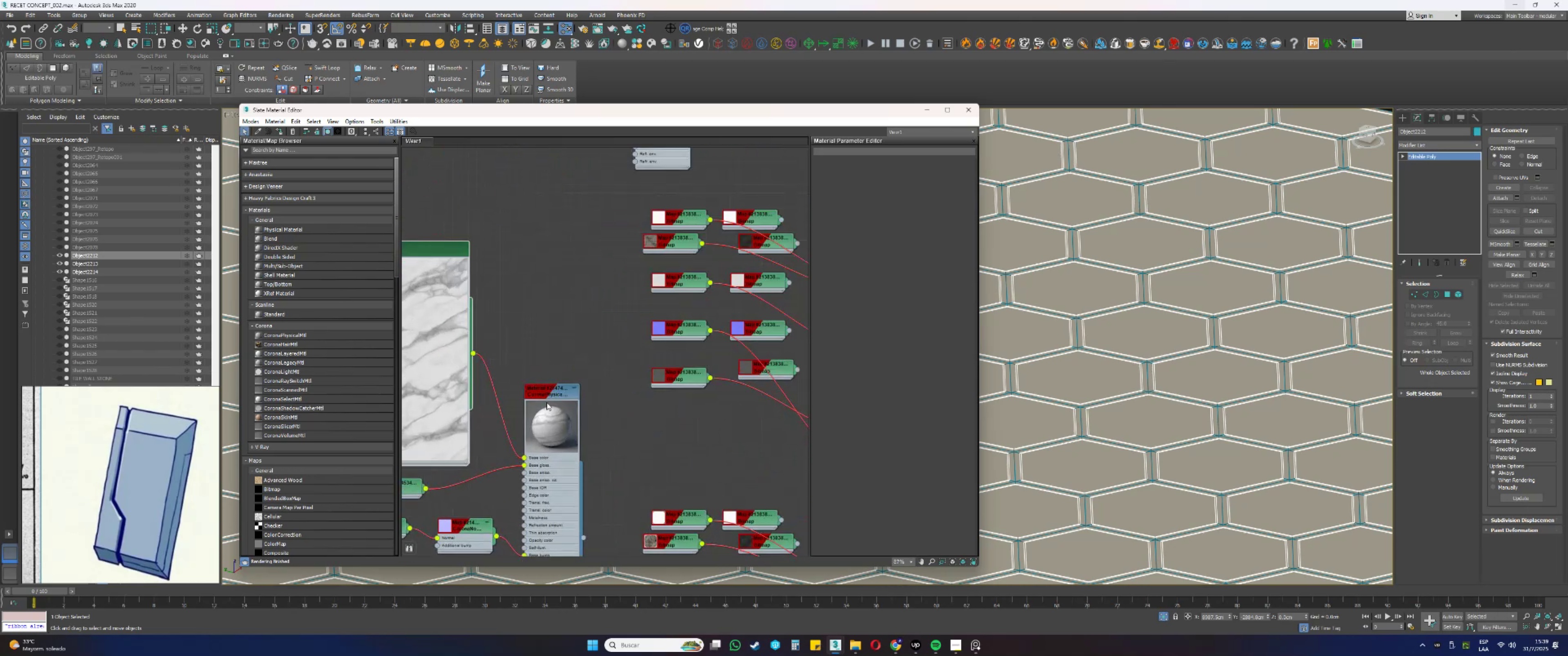 
left_click([556, 412])
 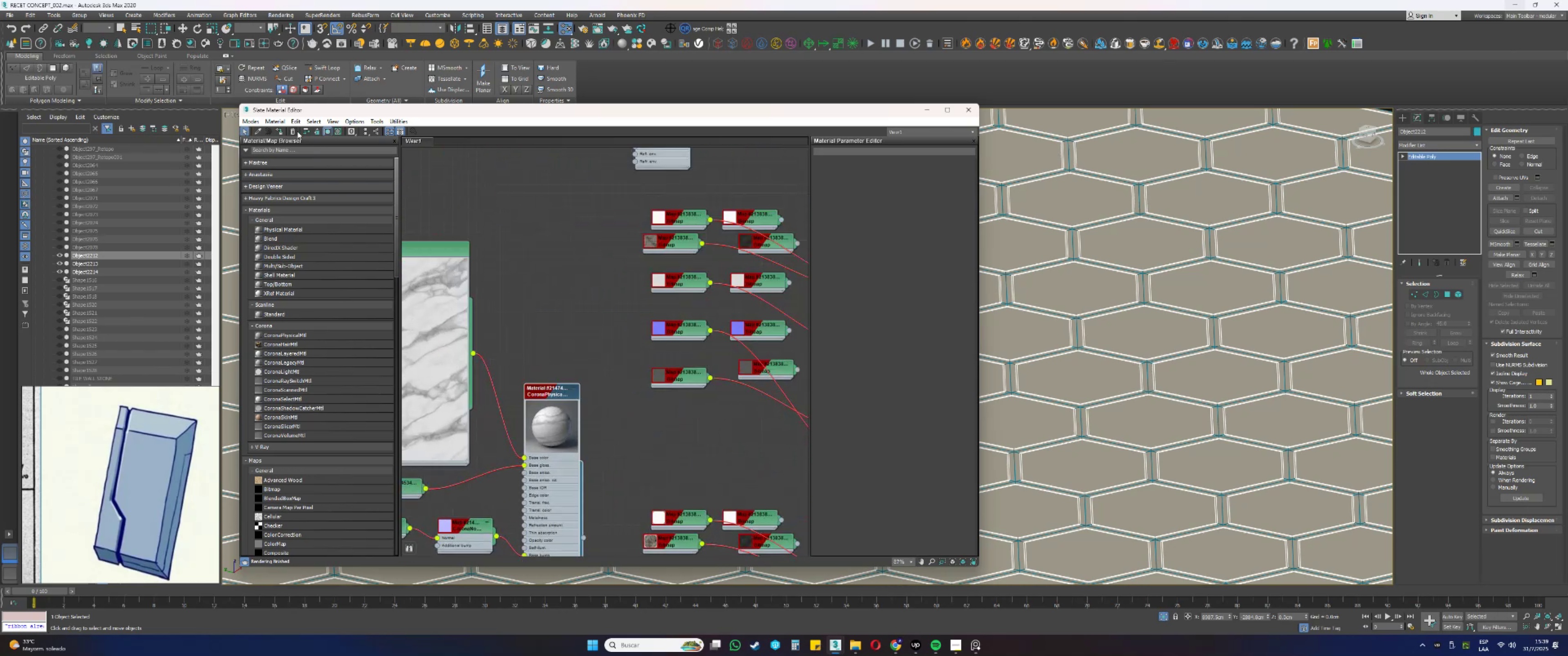 
left_click([284, 129])
 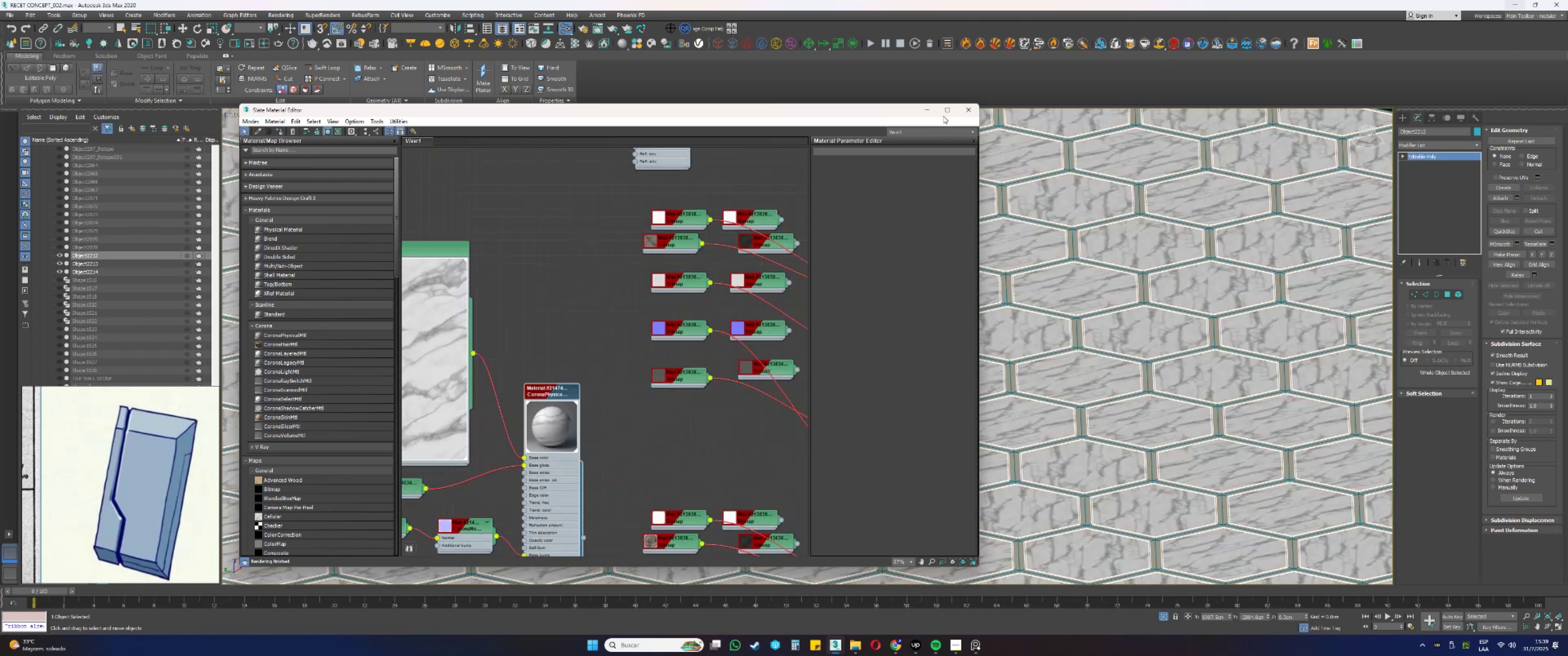 
left_click([924, 107])
 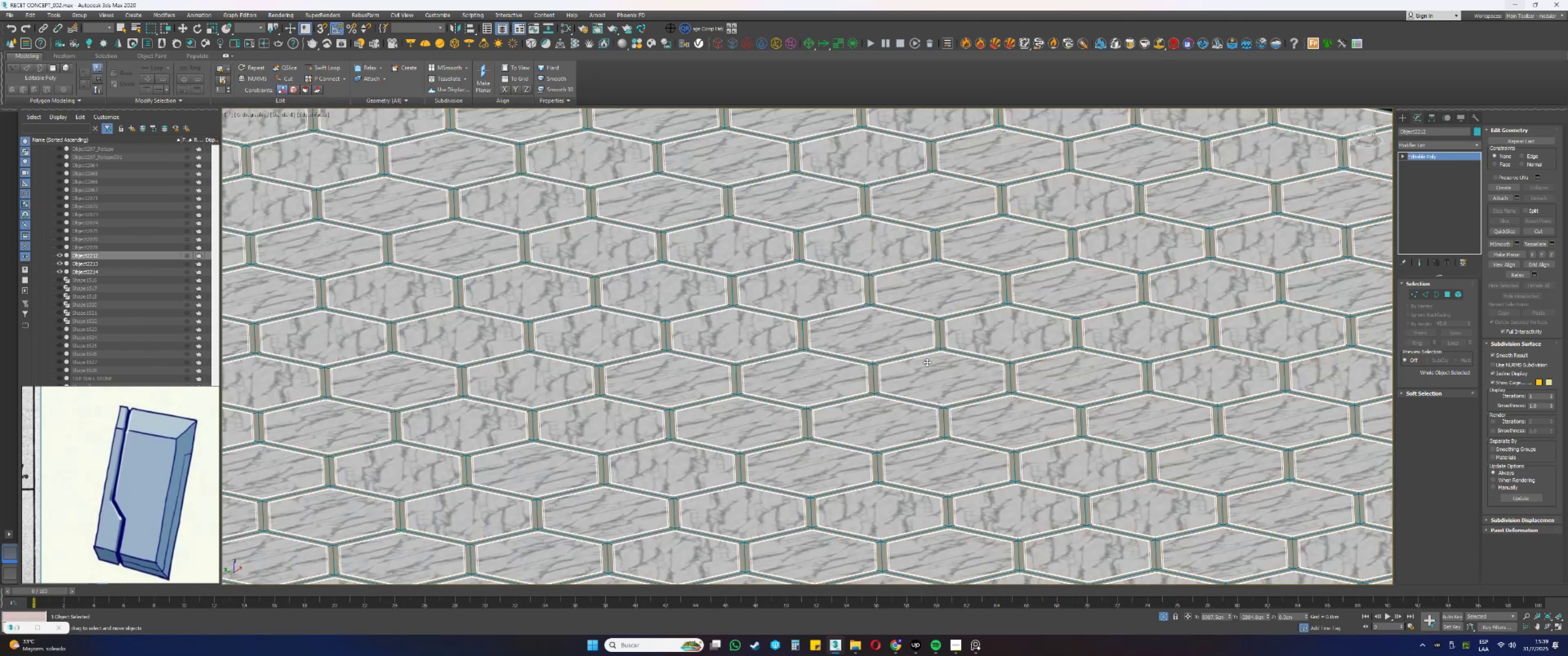 
scroll: coordinate [891, 328], scroll_direction: down, amount: 7.0
 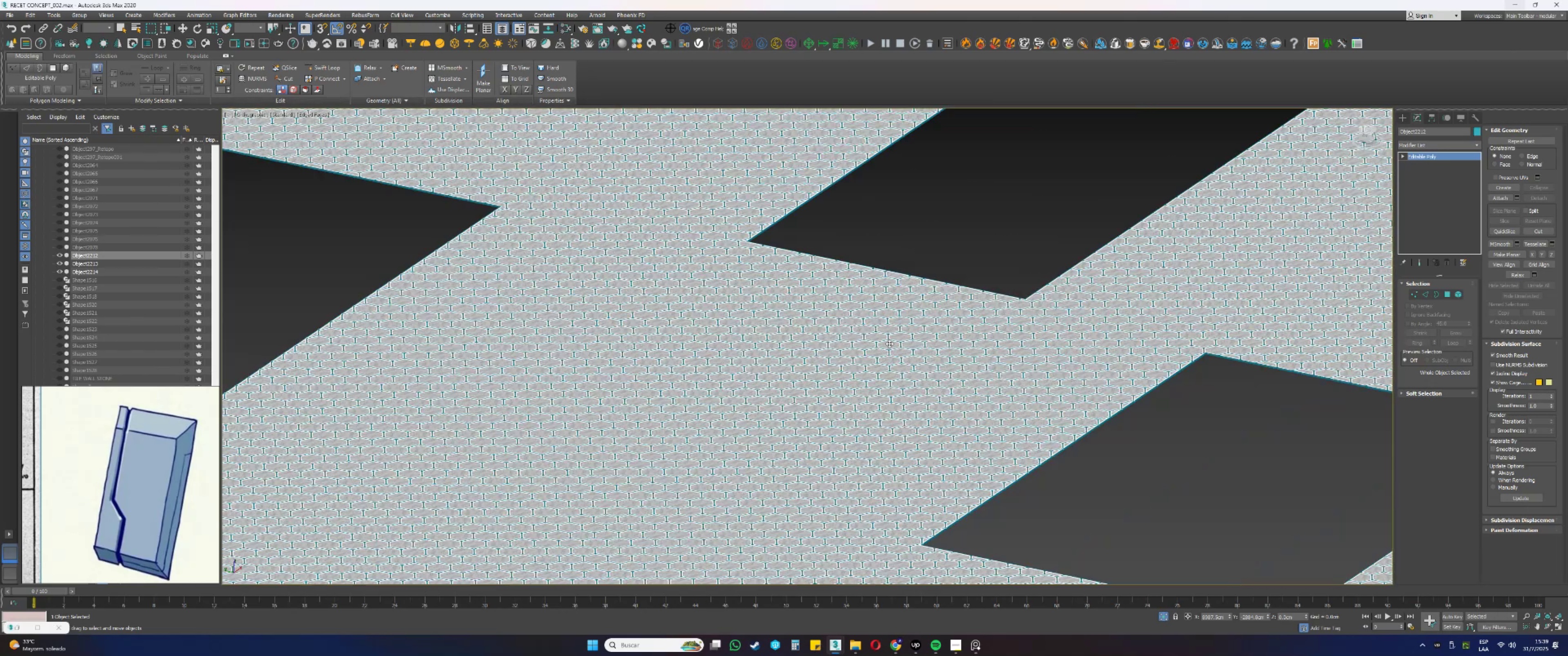 
key(Alt+AltLeft)
 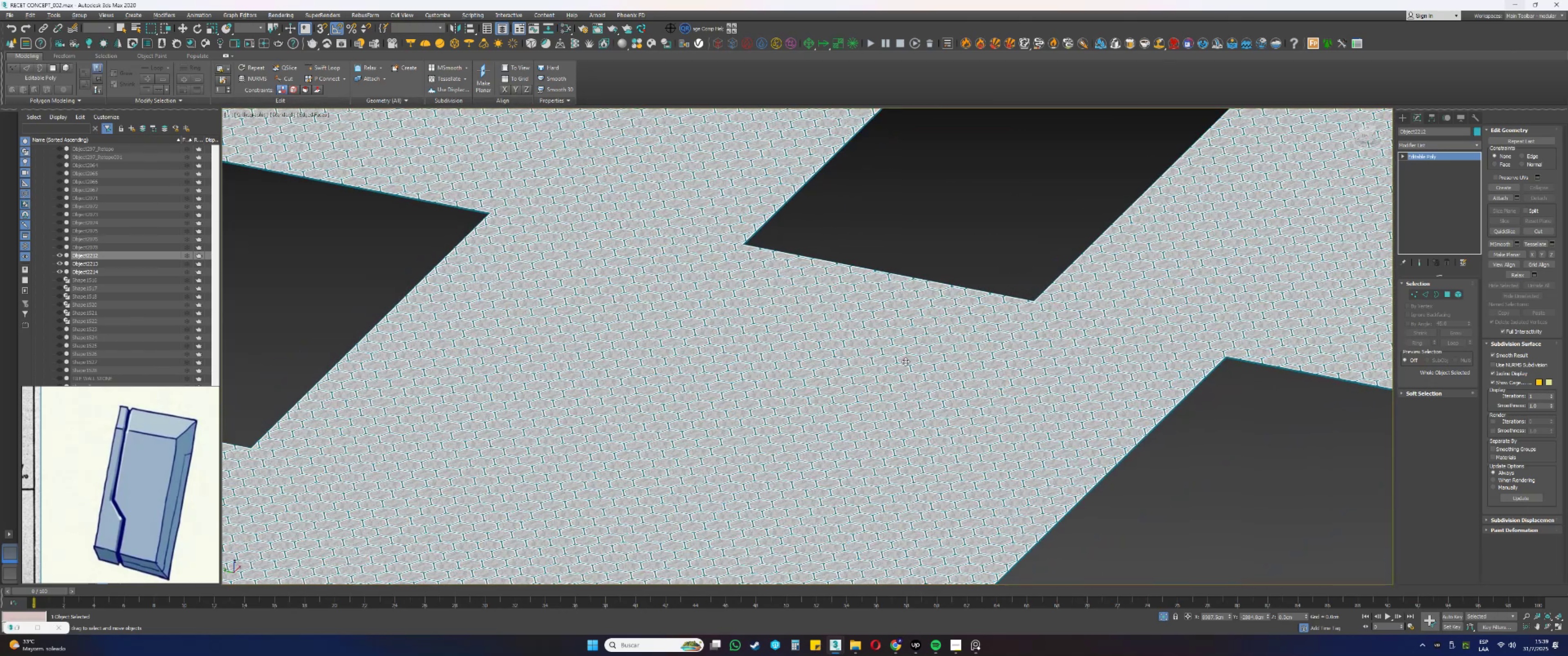 
scroll: coordinate [1065, 355], scroll_direction: up, amount: 11.0
 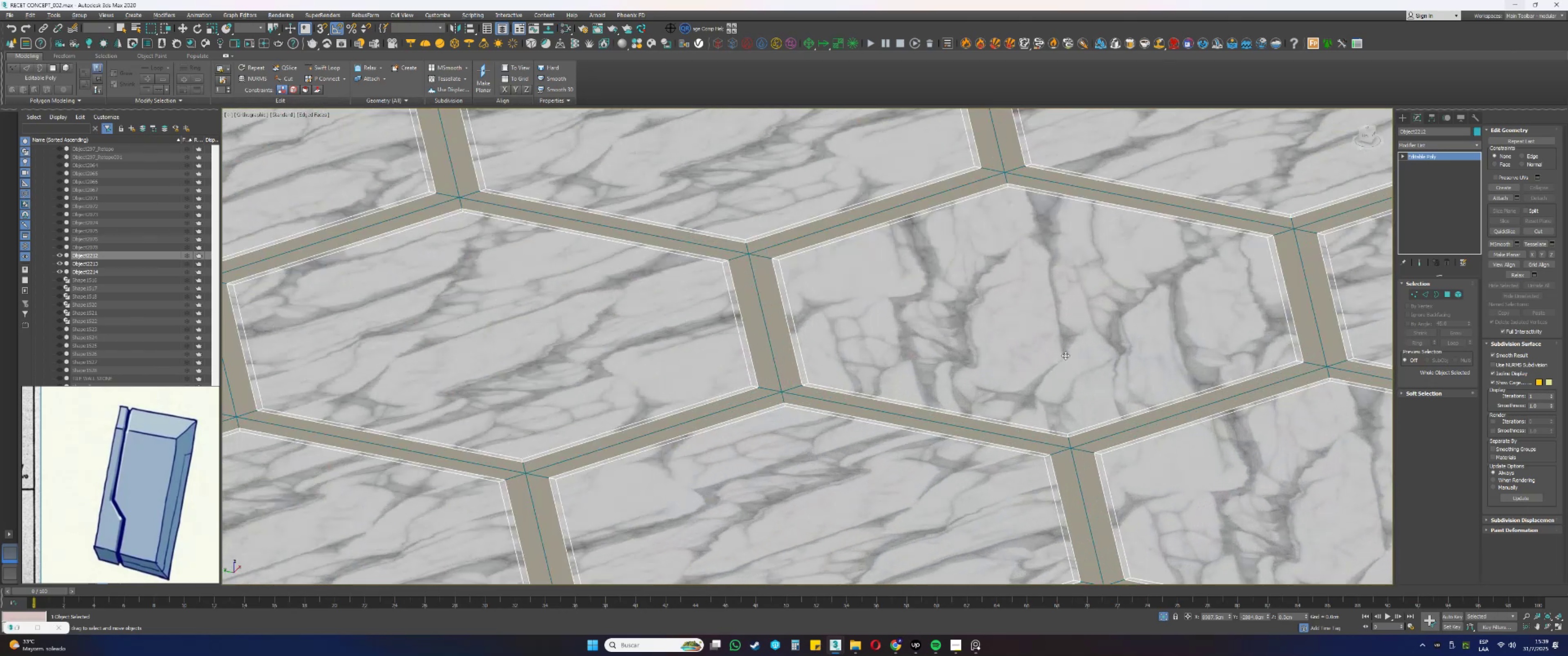 
key(F3)
 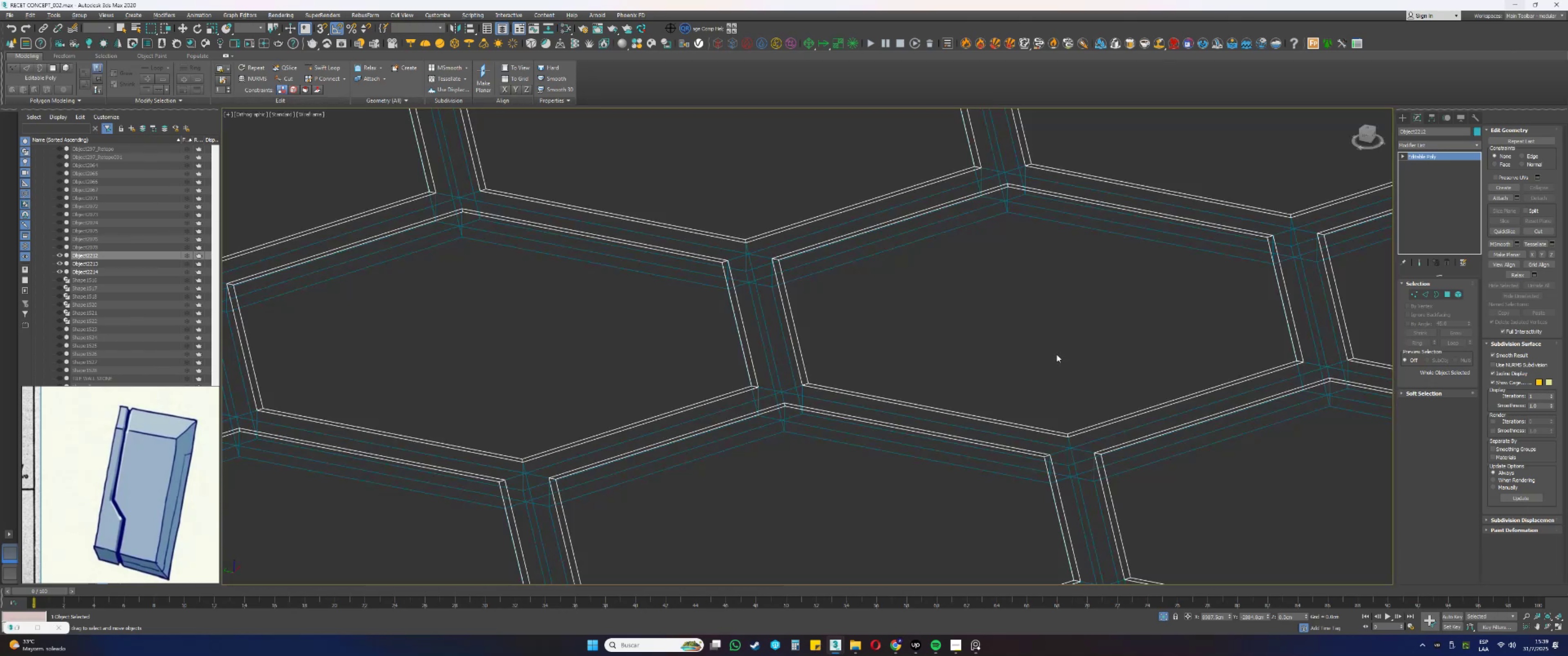 
scroll: coordinate [1013, 330], scroll_direction: down, amount: 21.0
 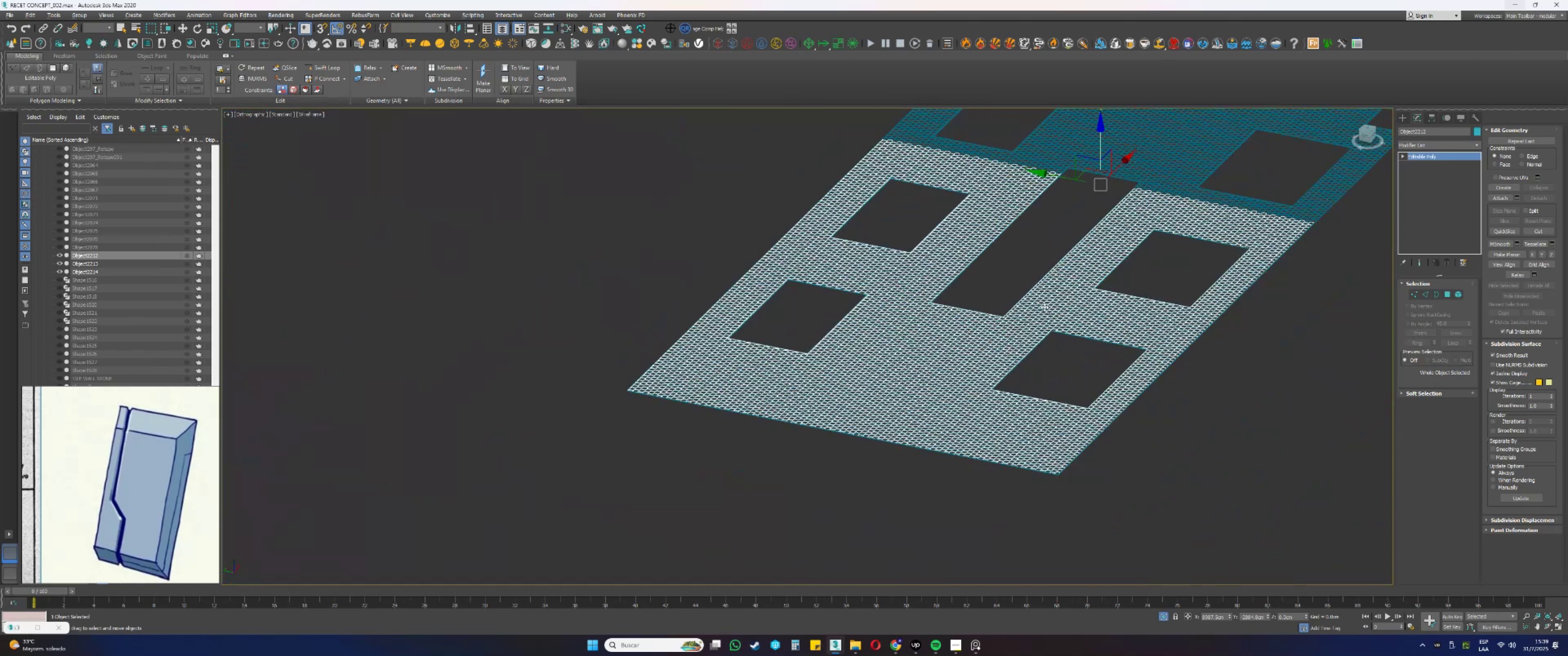 
key(F3)
 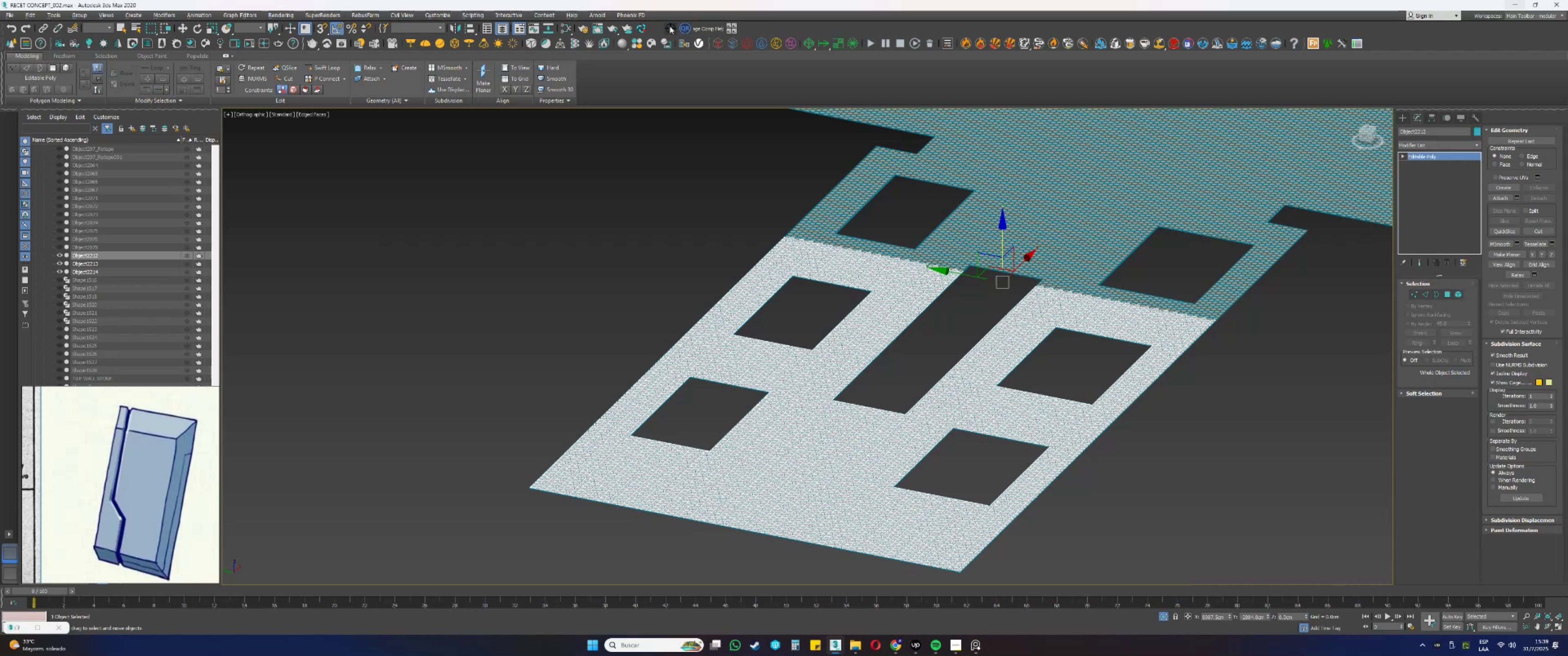 
left_click([644, 31])
 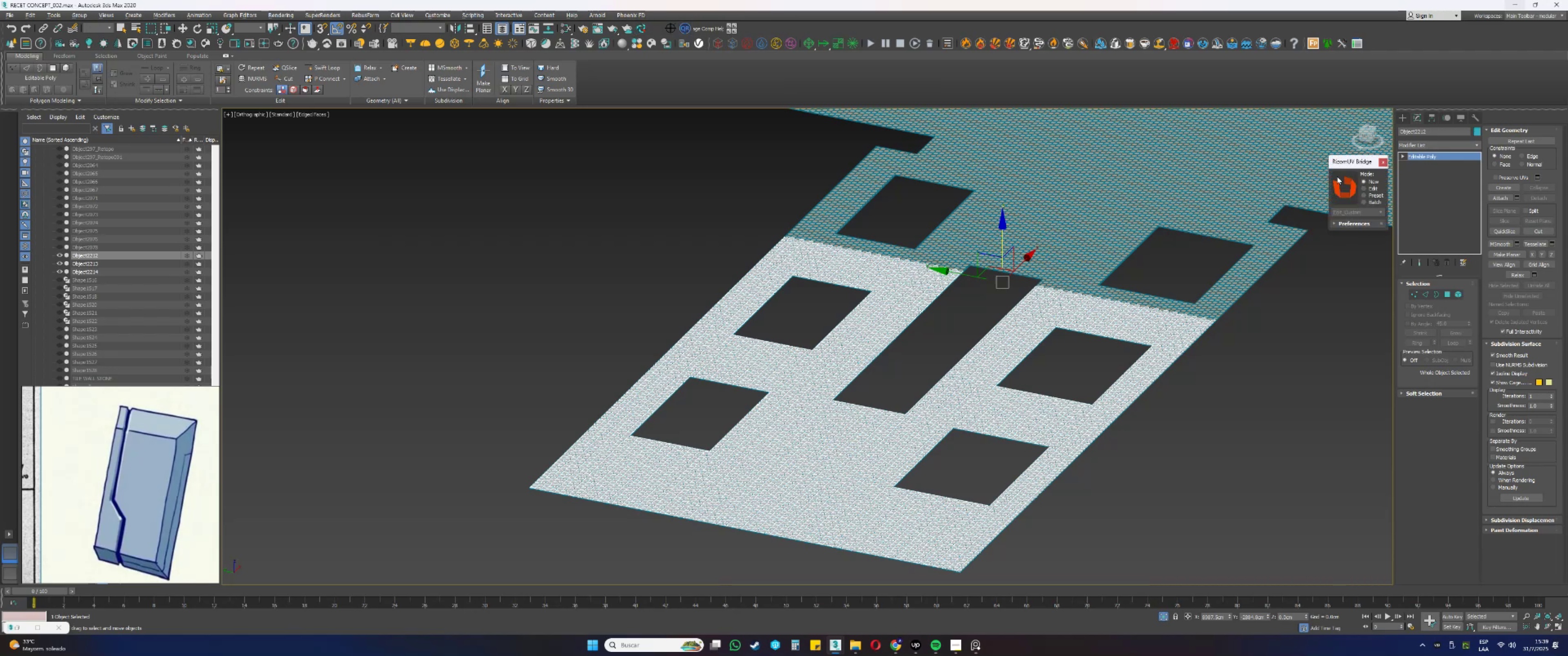 
left_click([1340, 186])
 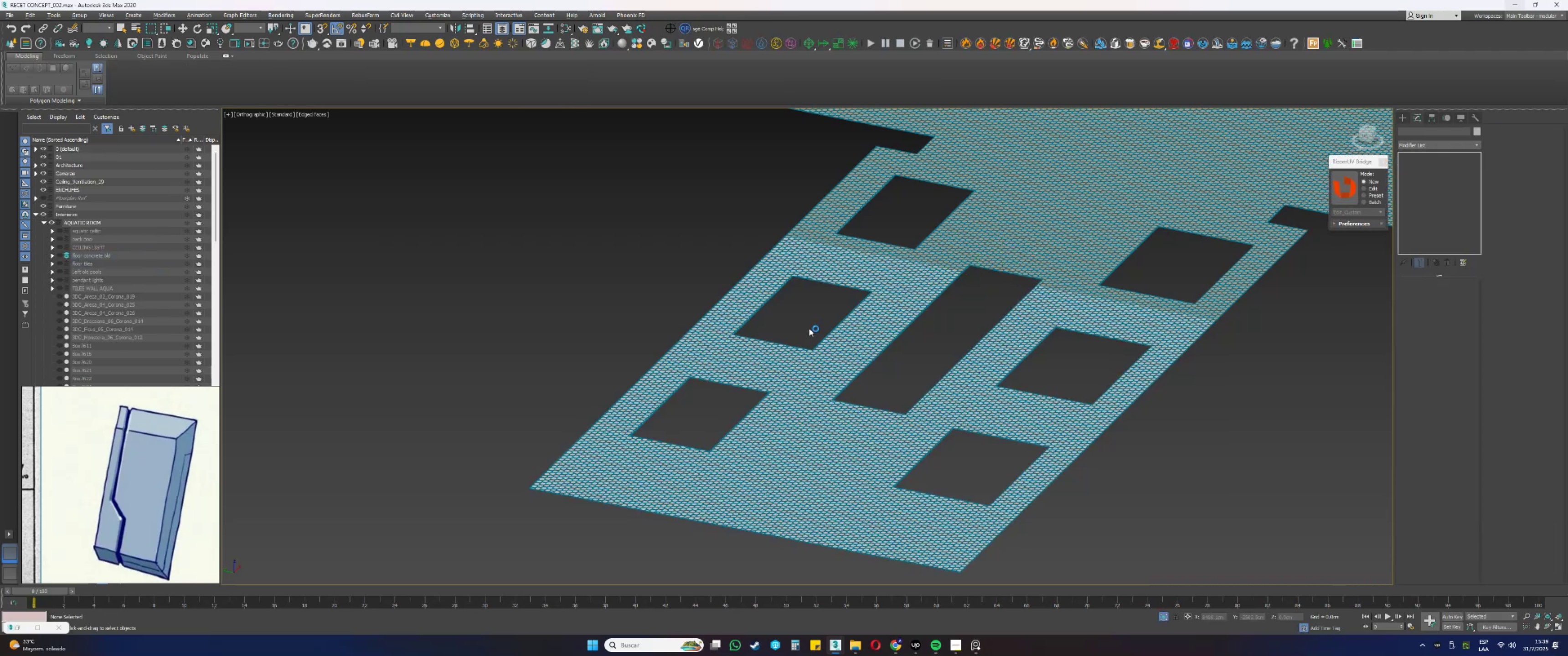 
wait(10.4)
 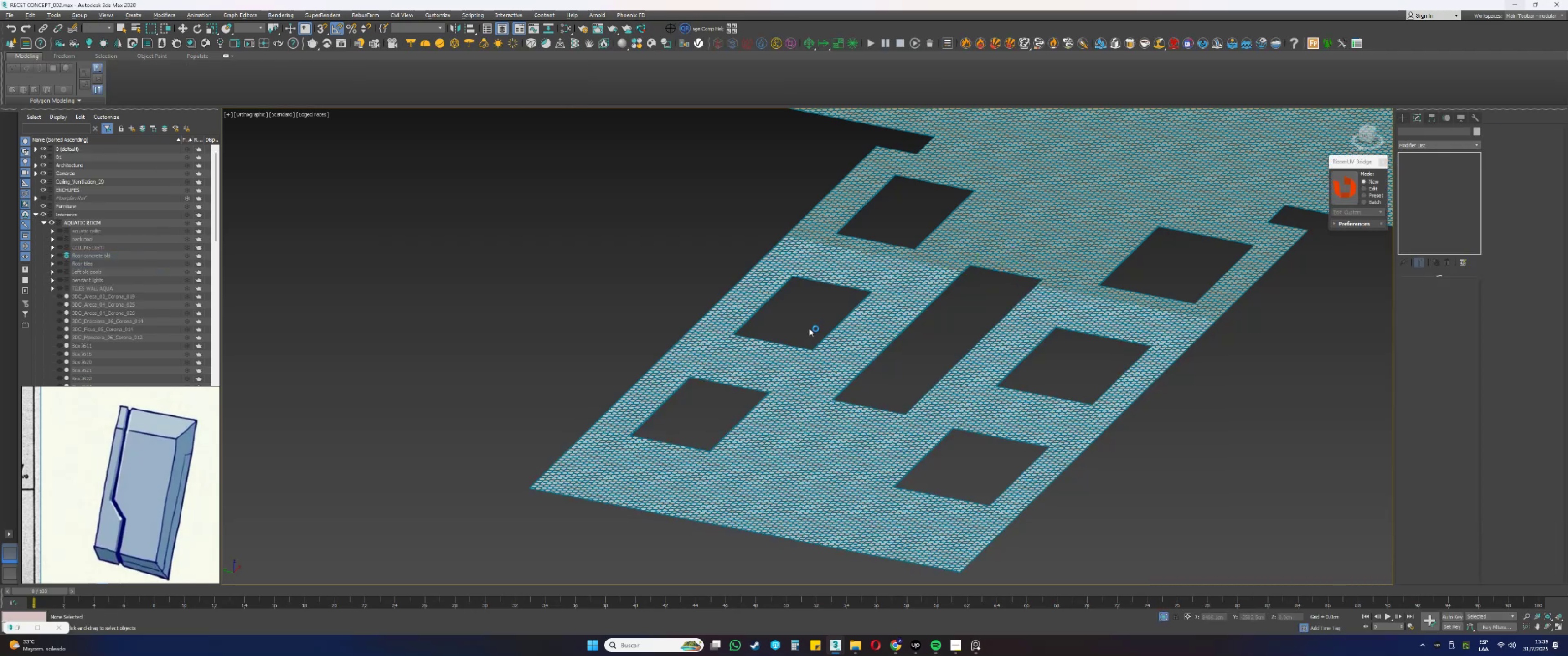 
left_click([123, 58])
 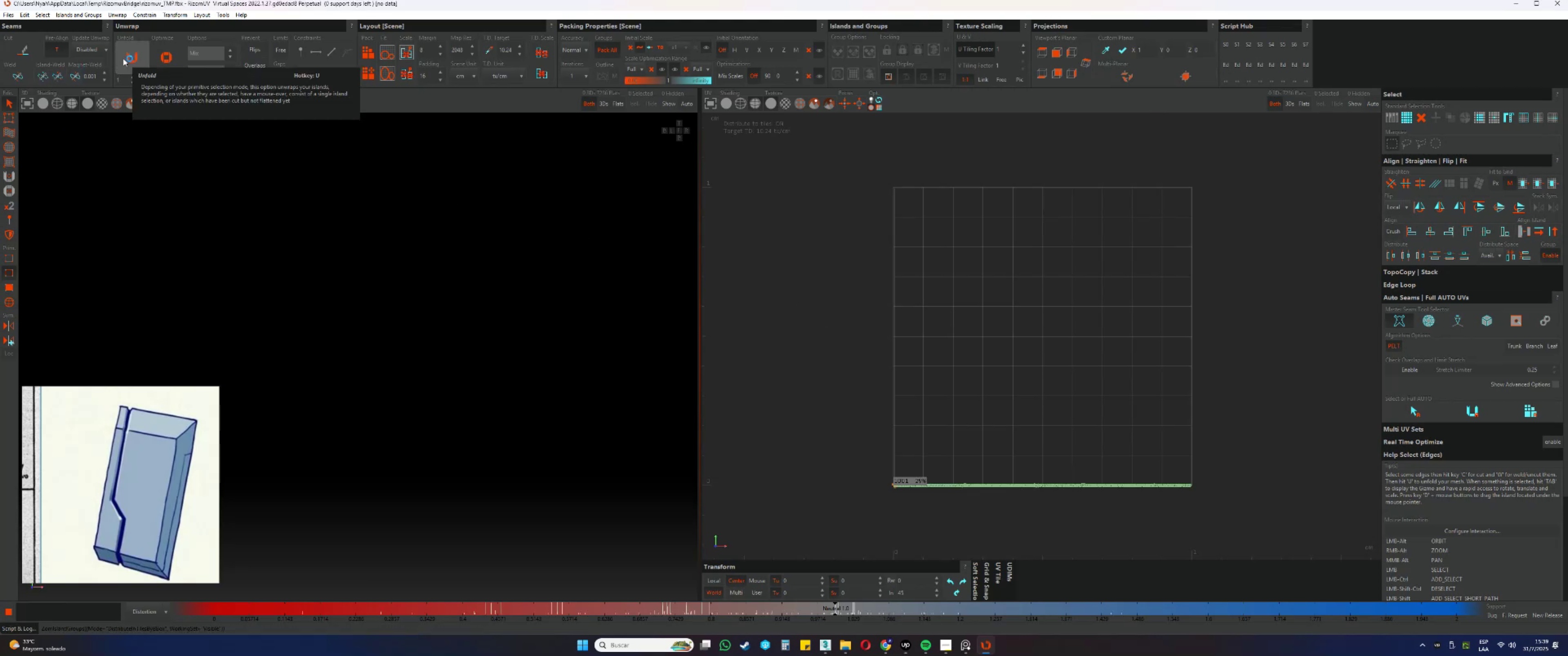 
mouse_move([158, 74])
 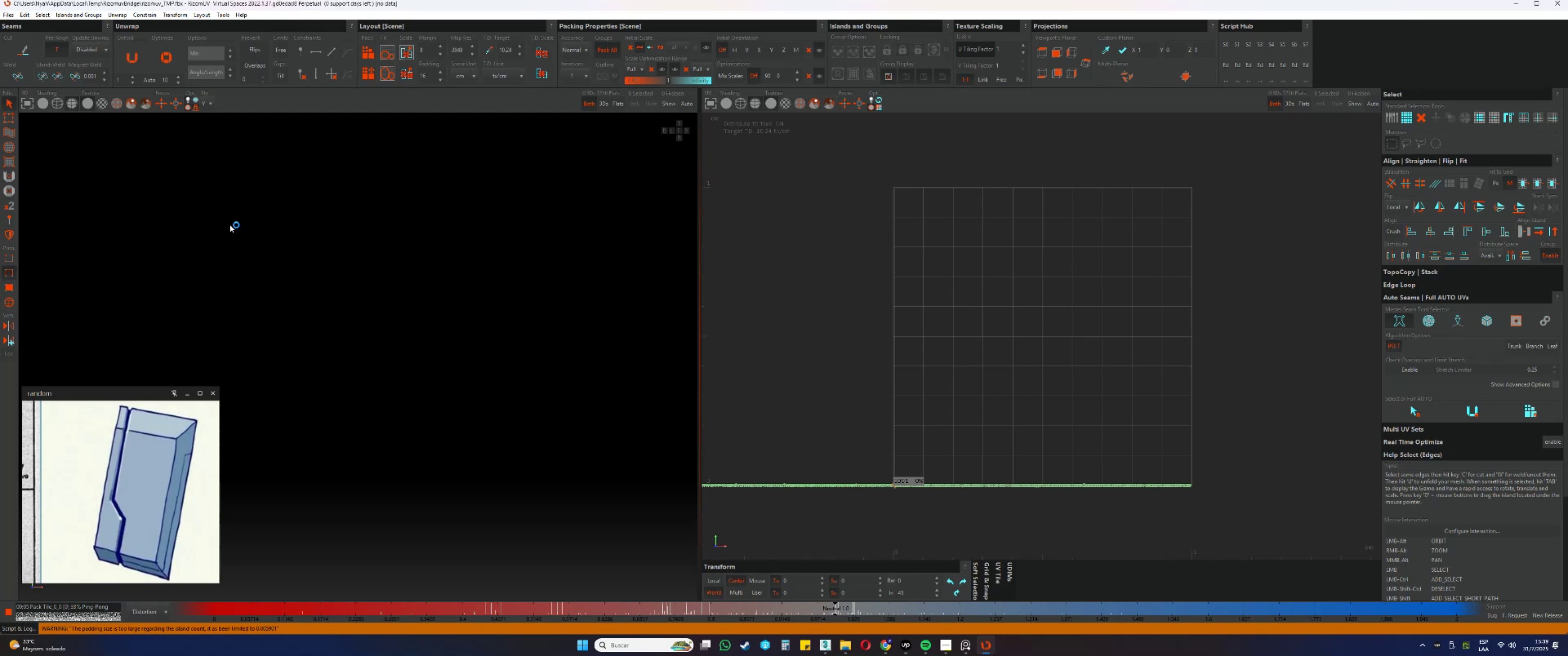 
wait(8.07)
 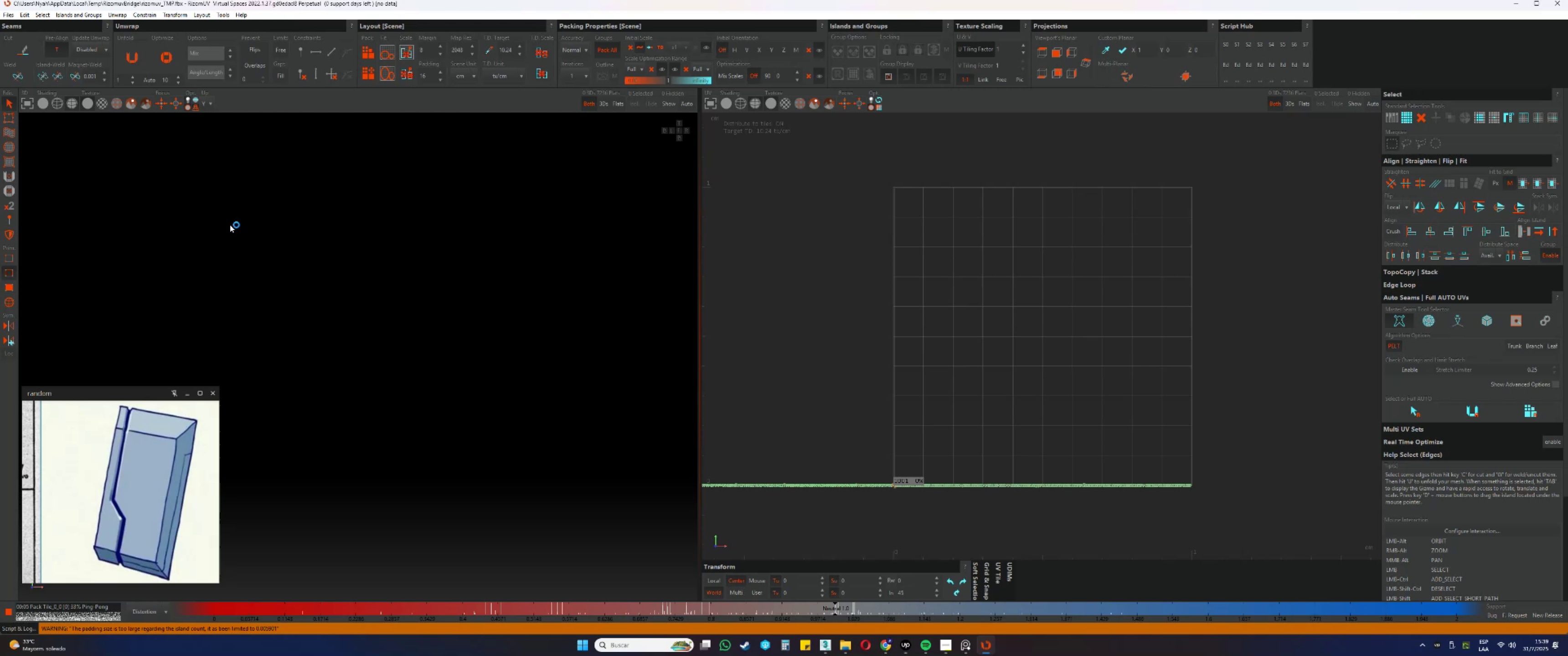 
left_click([172, 60])
 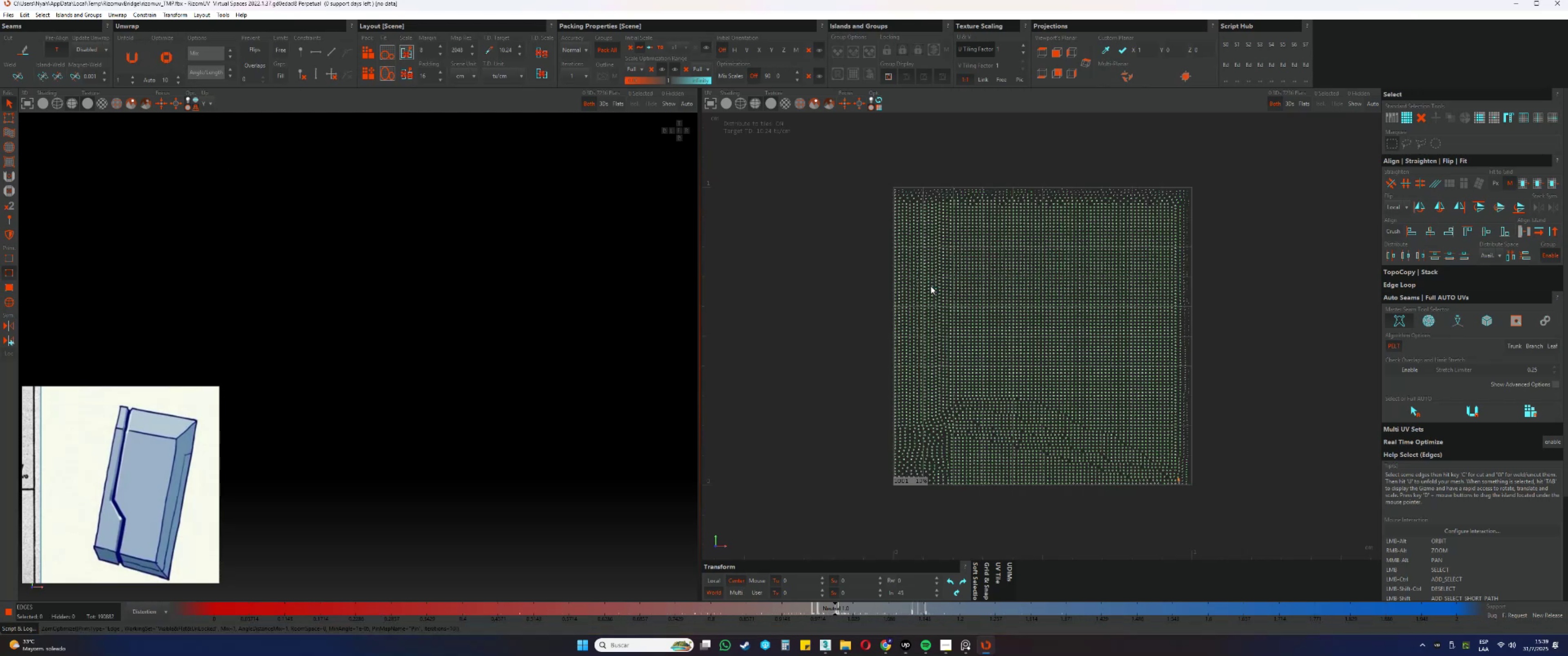 
left_click([539, 73])
 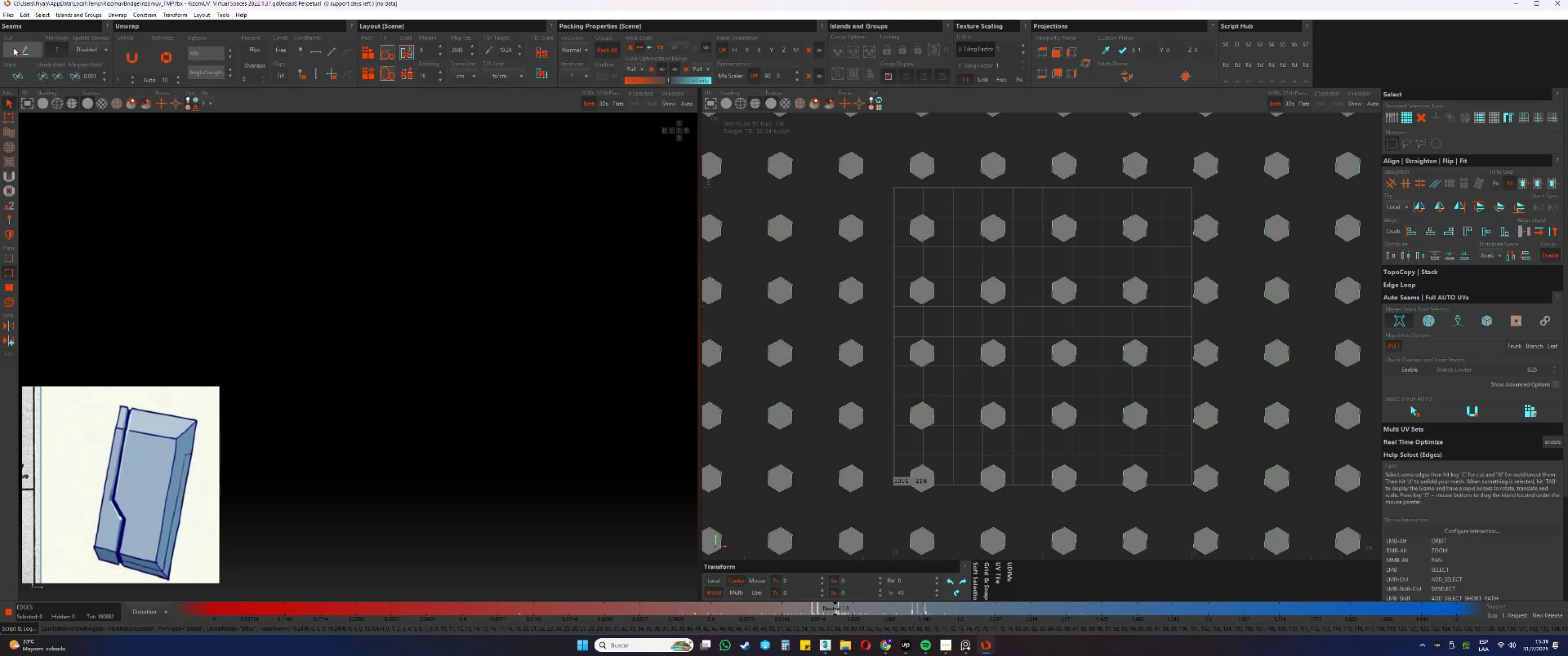 
left_click([10, 10])
 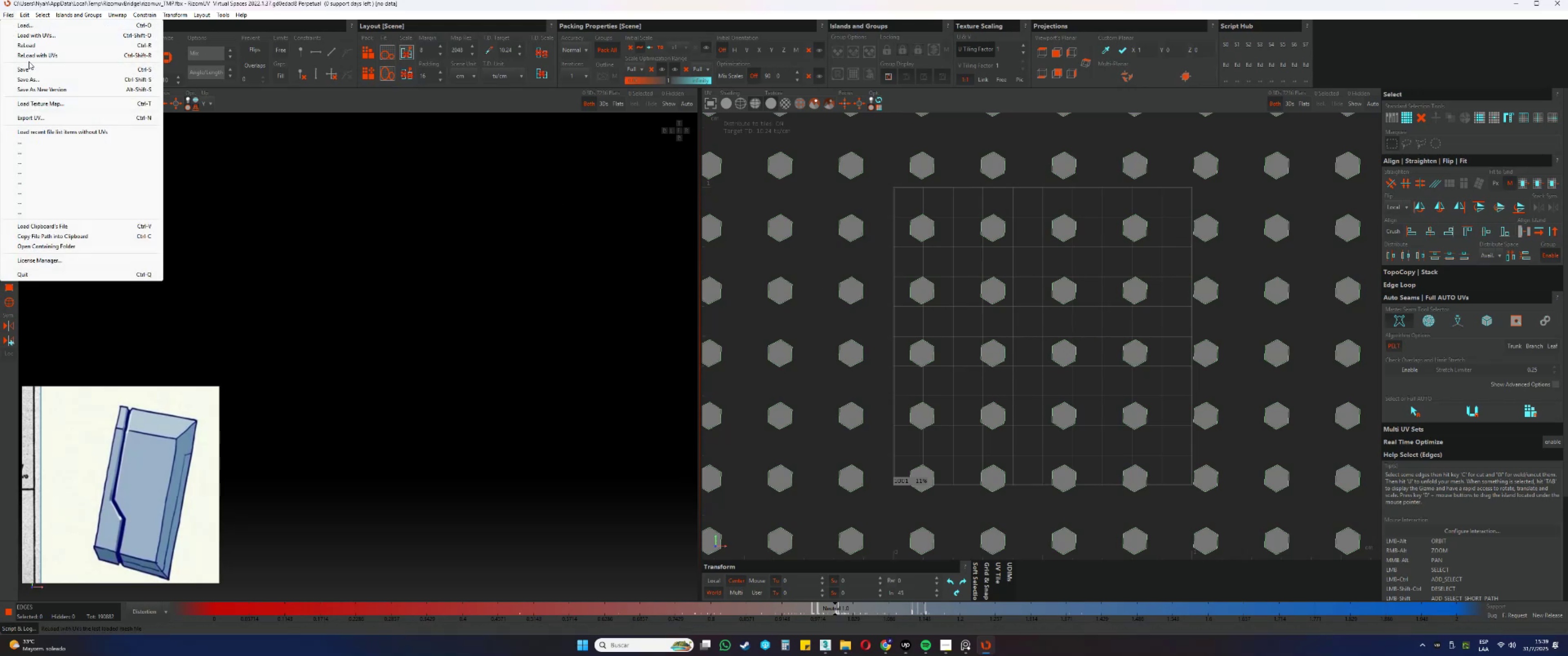 
left_click([24, 67])
 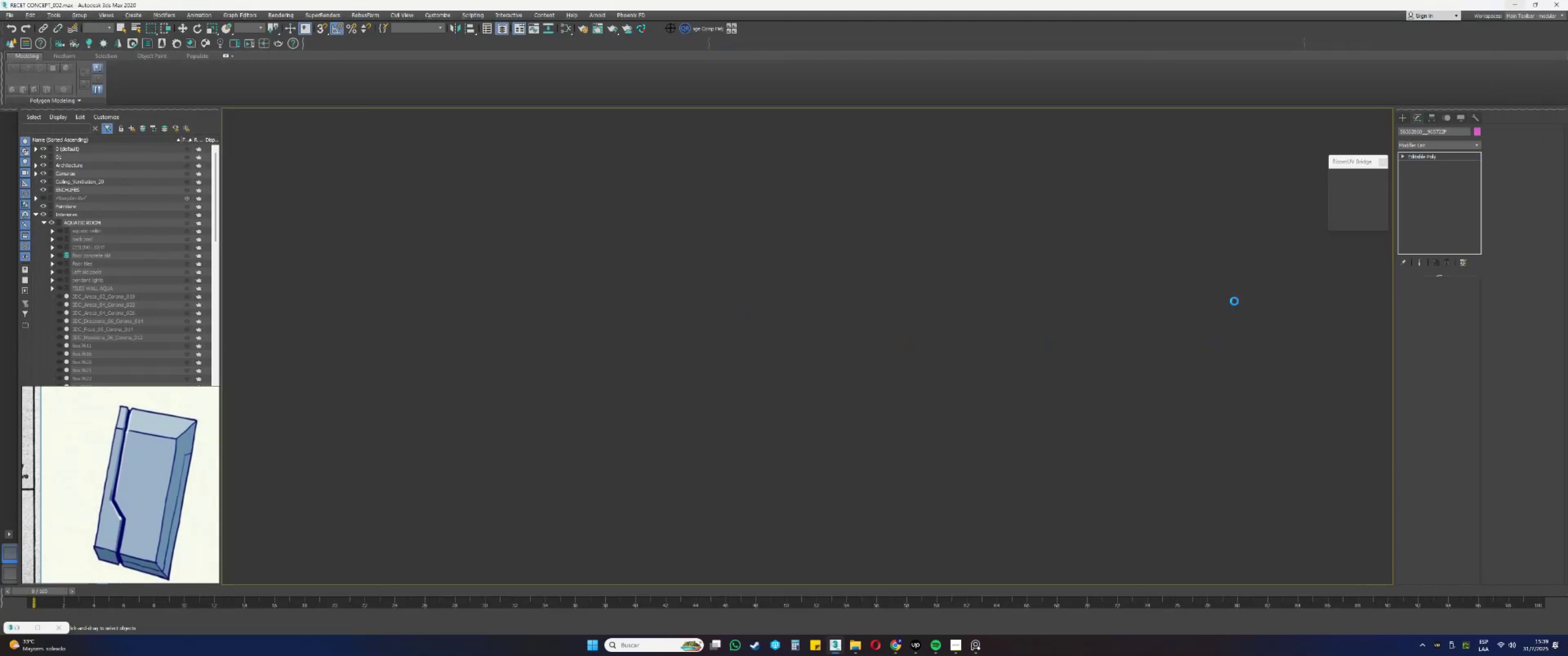 
wait(6.25)
 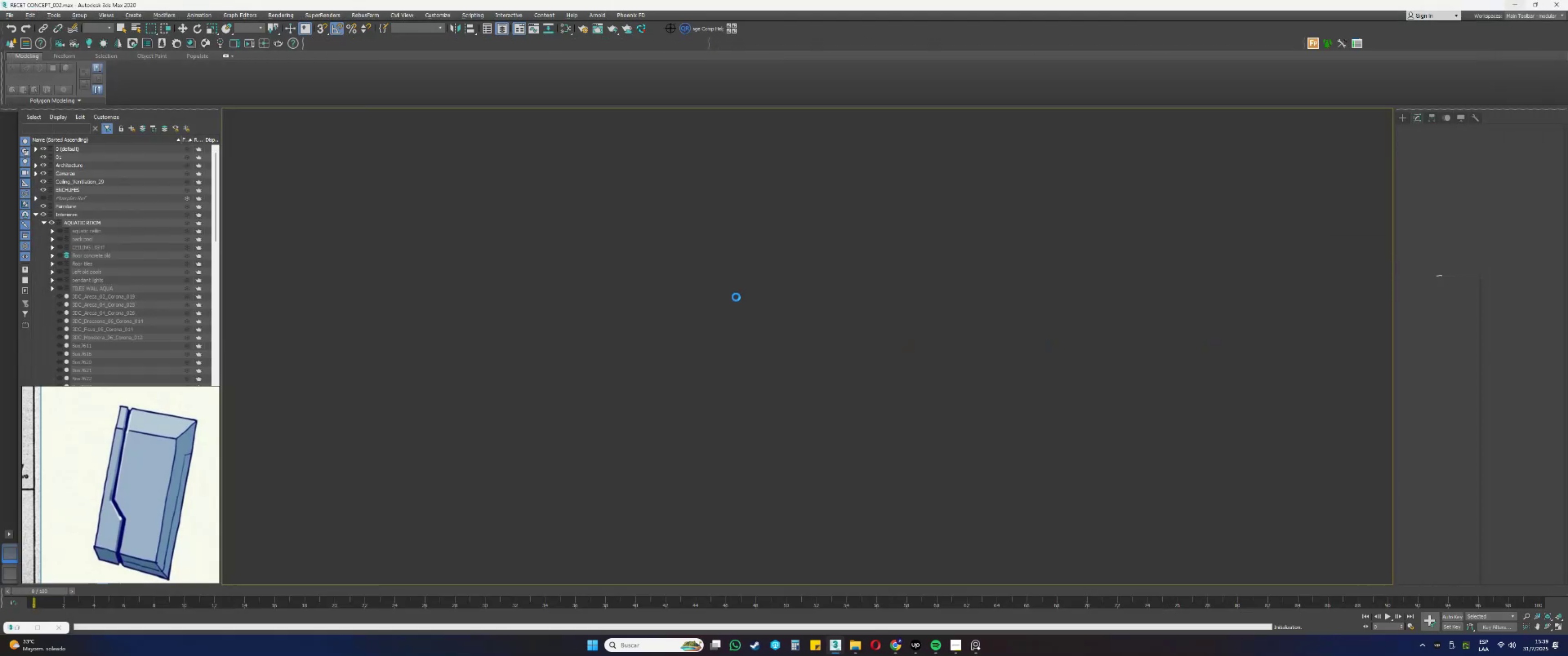 
scroll: coordinate [914, 361], scroll_direction: up, amount: 8.0
 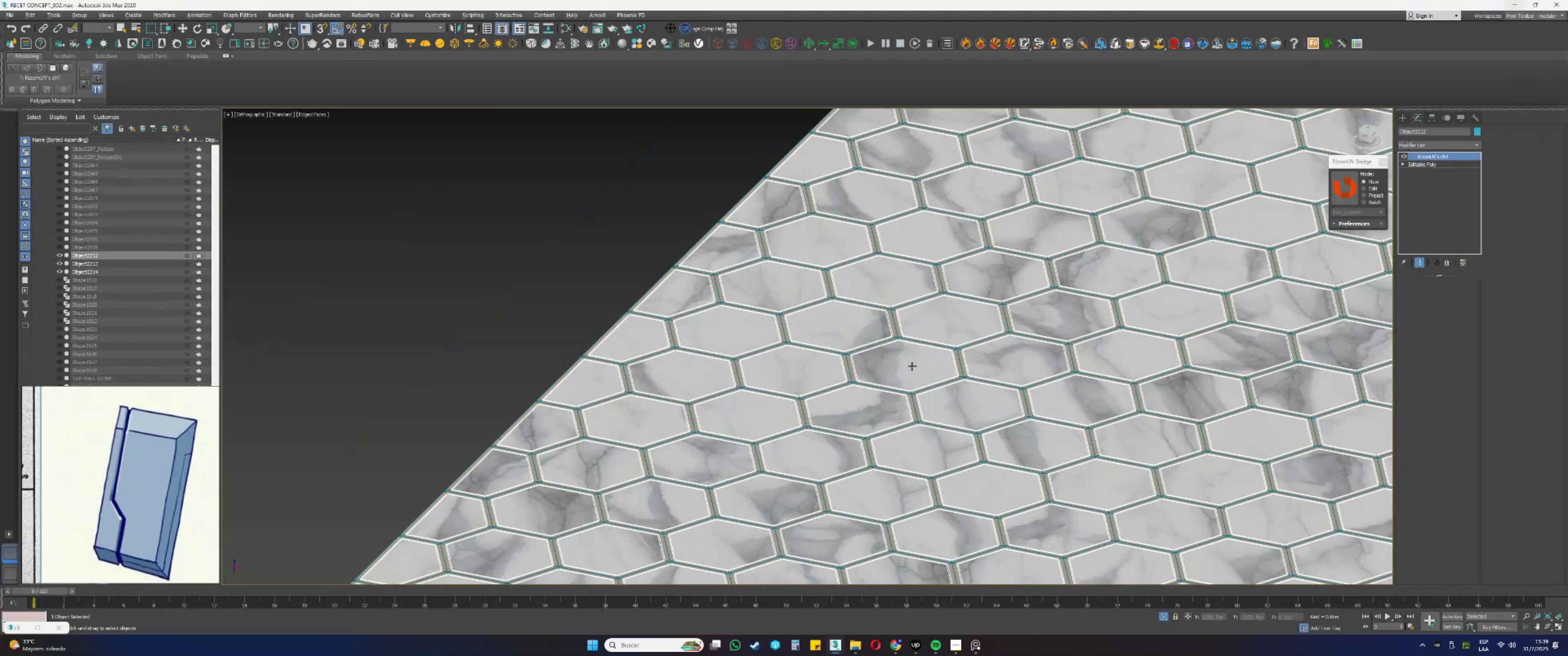 
scroll: coordinate [897, 363], scroll_direction: down, amount: 9.0
 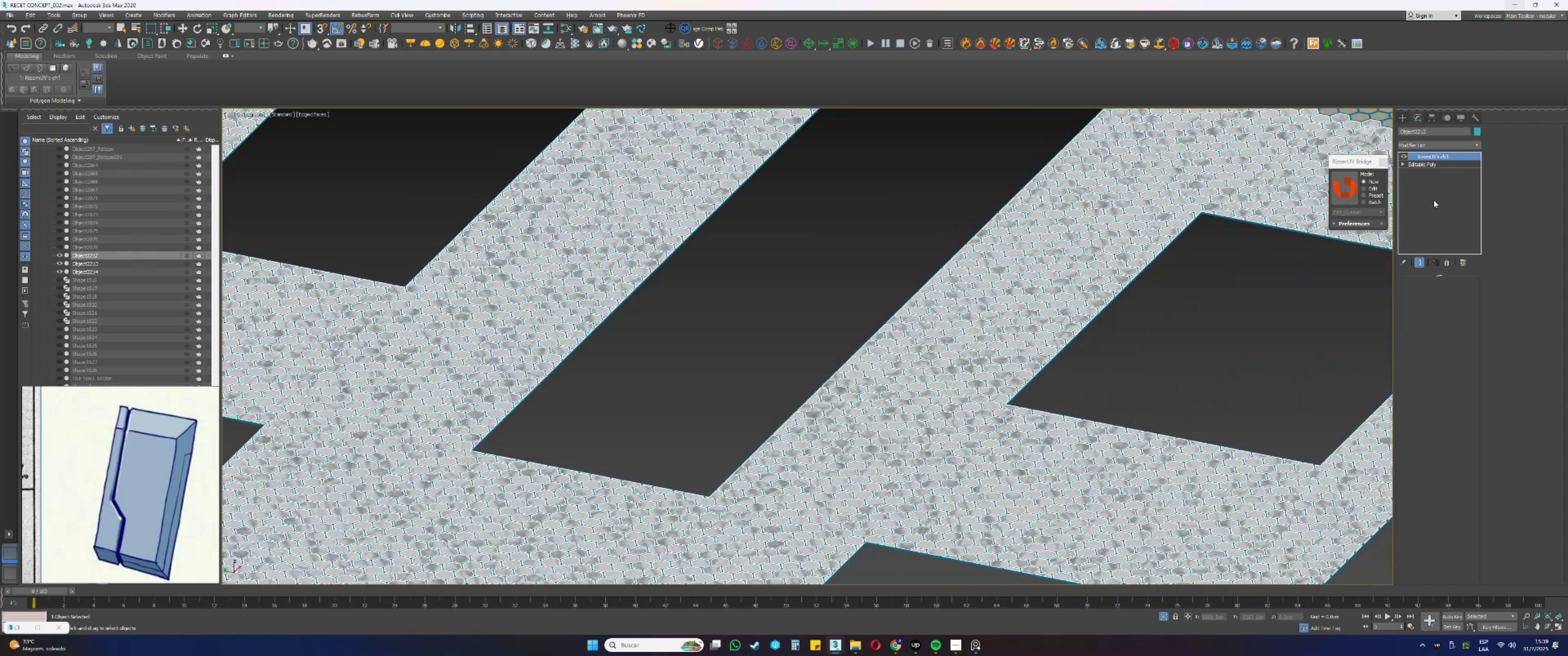 
right_click([1441, 194])
 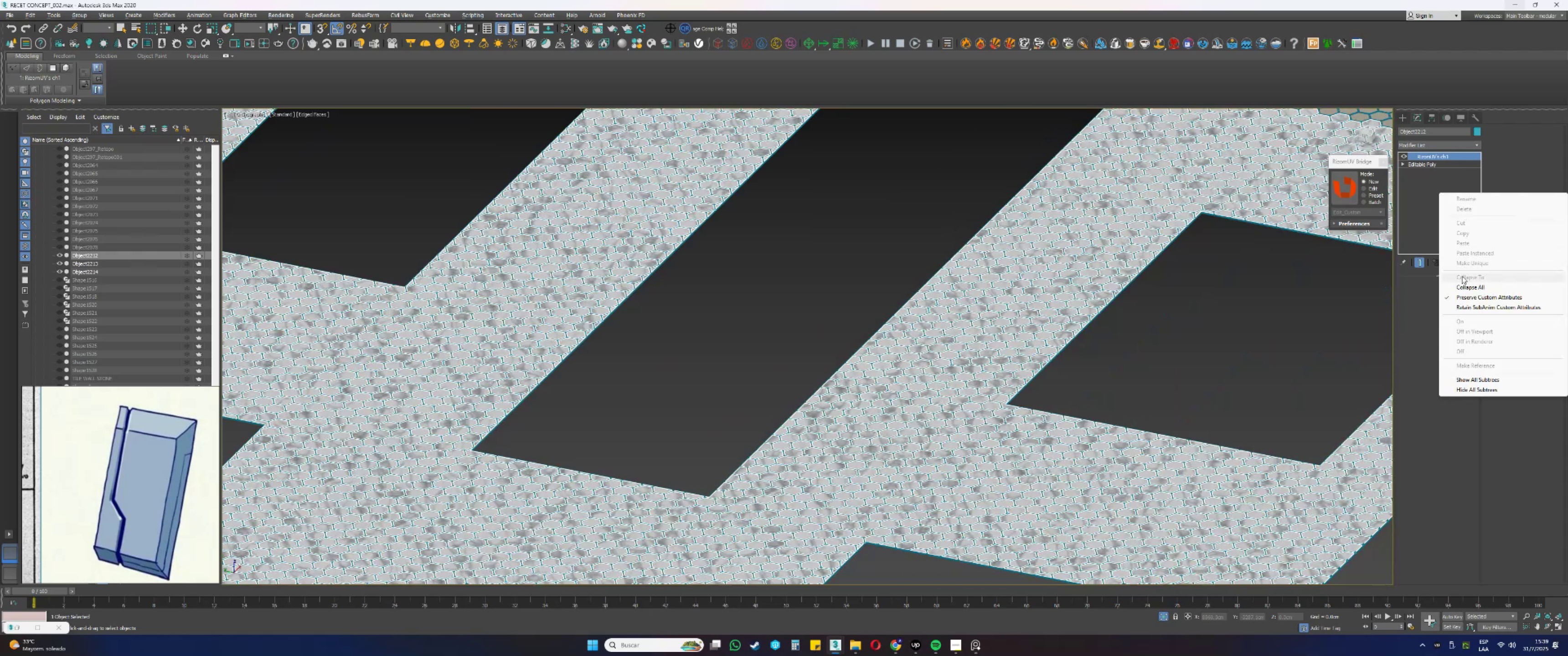 
left_click([1465, 289])
 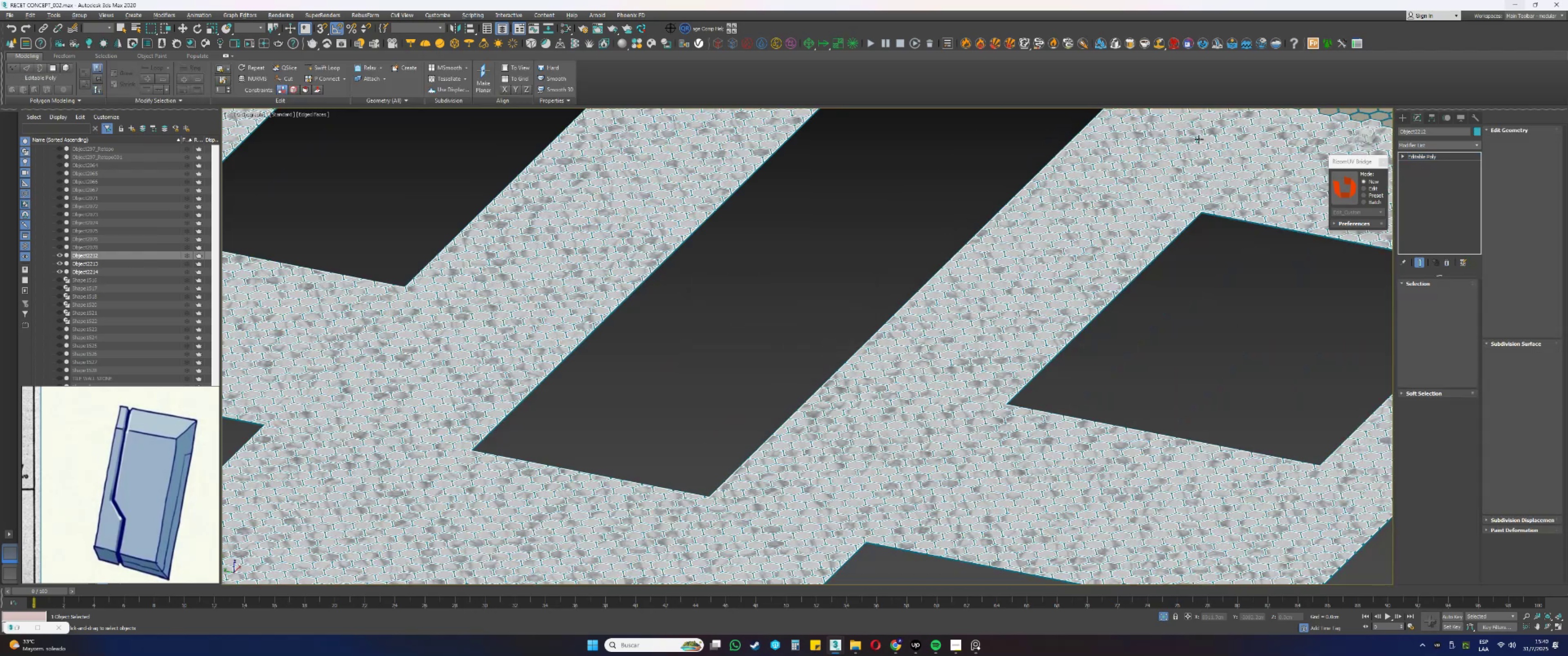 
scroll: coordinate [965, 393], scroll_direction: up, amount: 3.0
 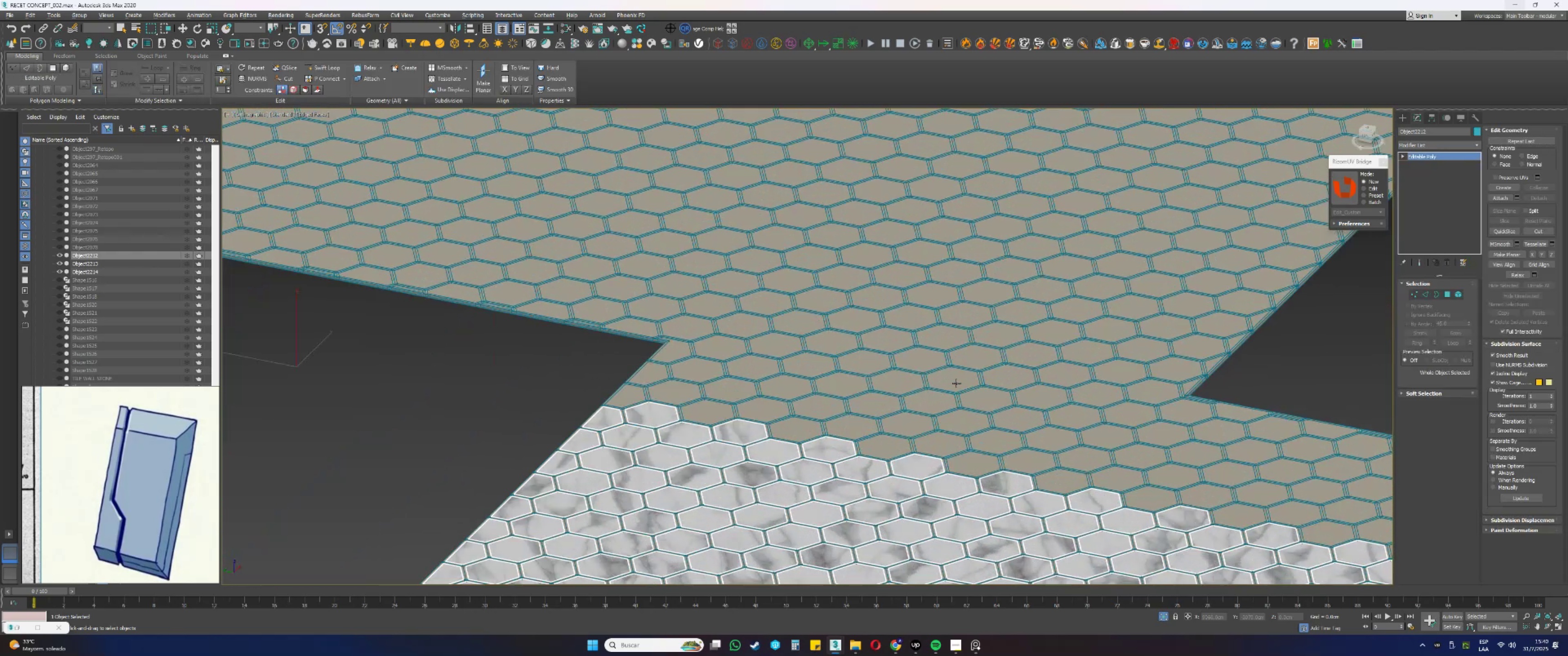 
left_click([956, 383])
 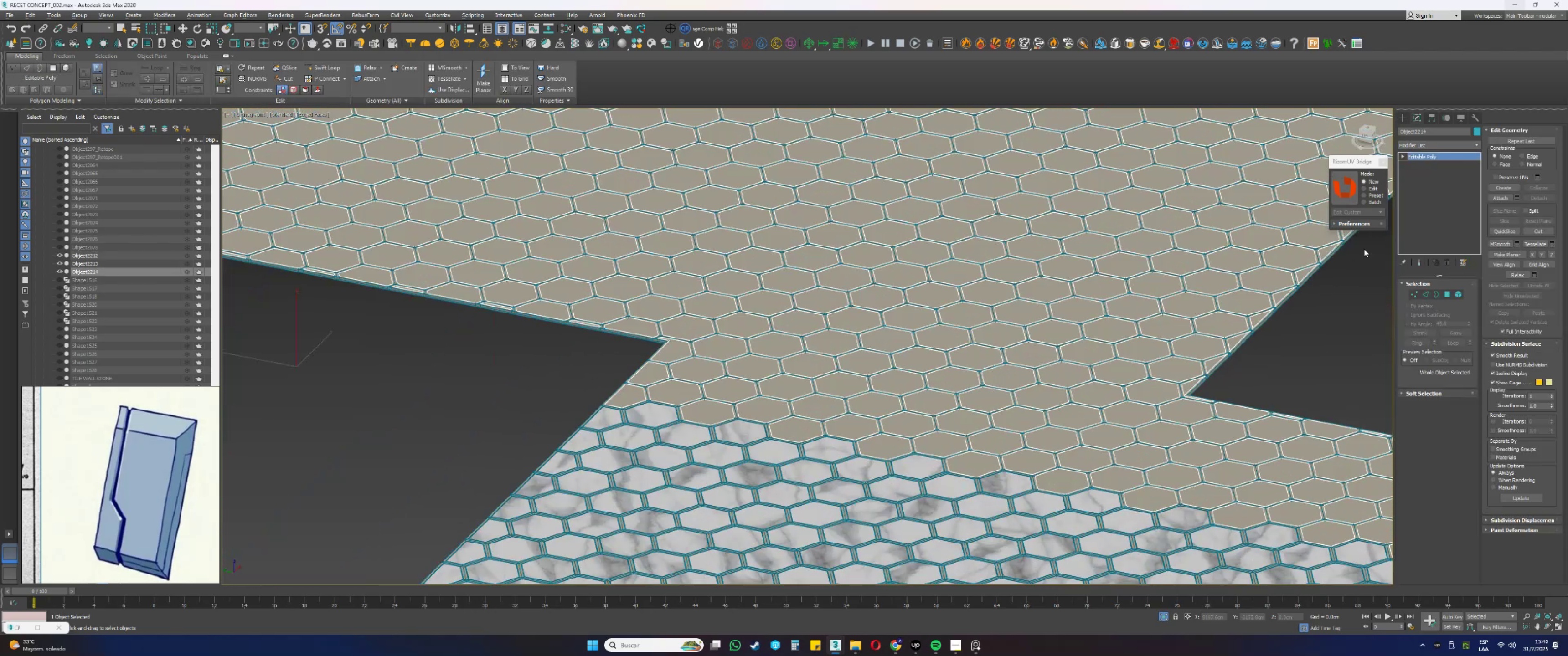 
left_click([1347, 192])
 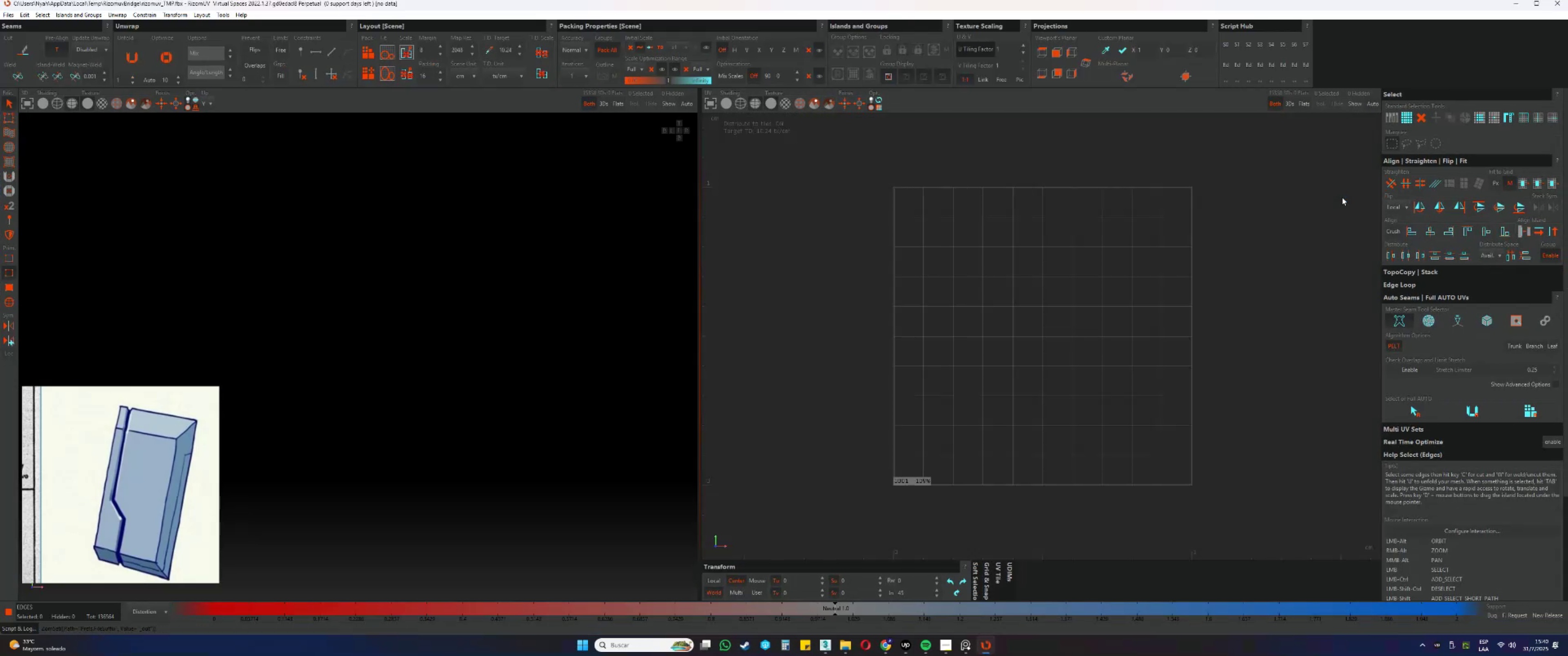 
wait(16.49)
 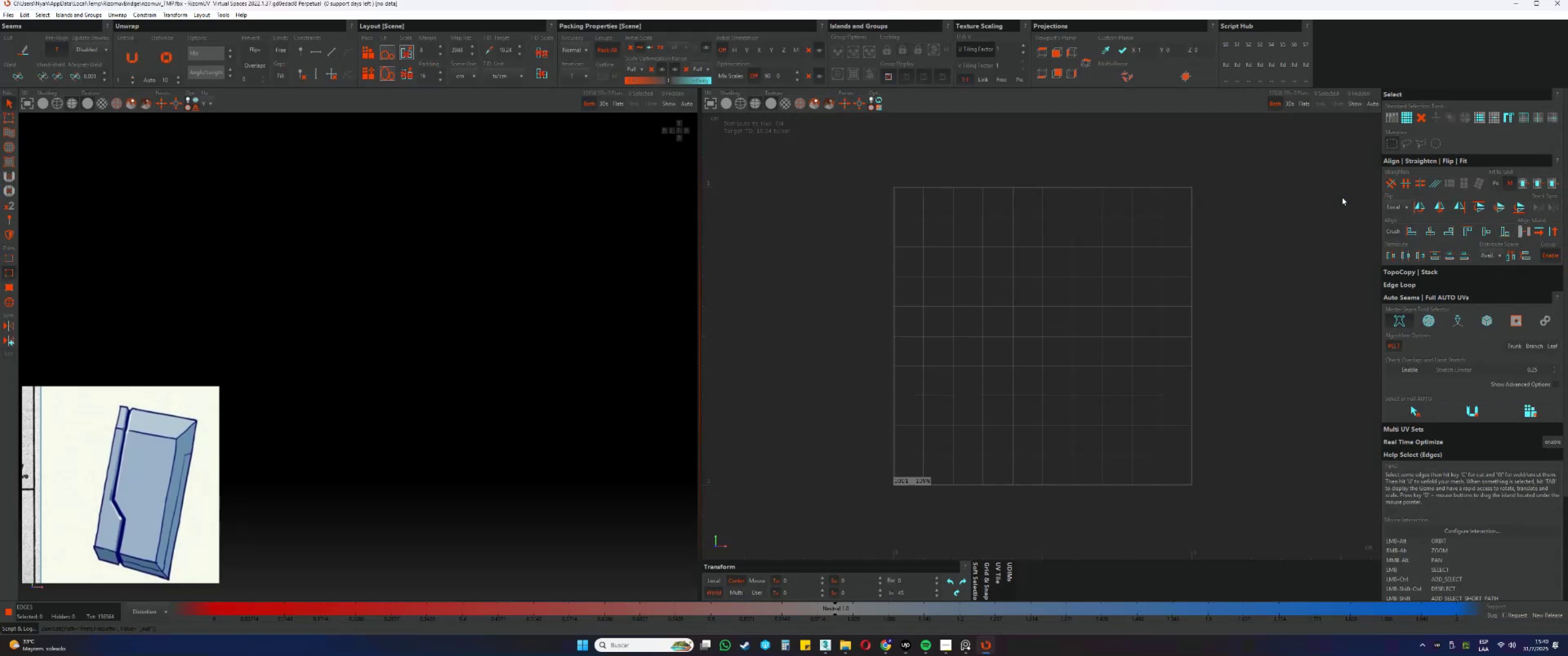 
left_click([144, 48])
 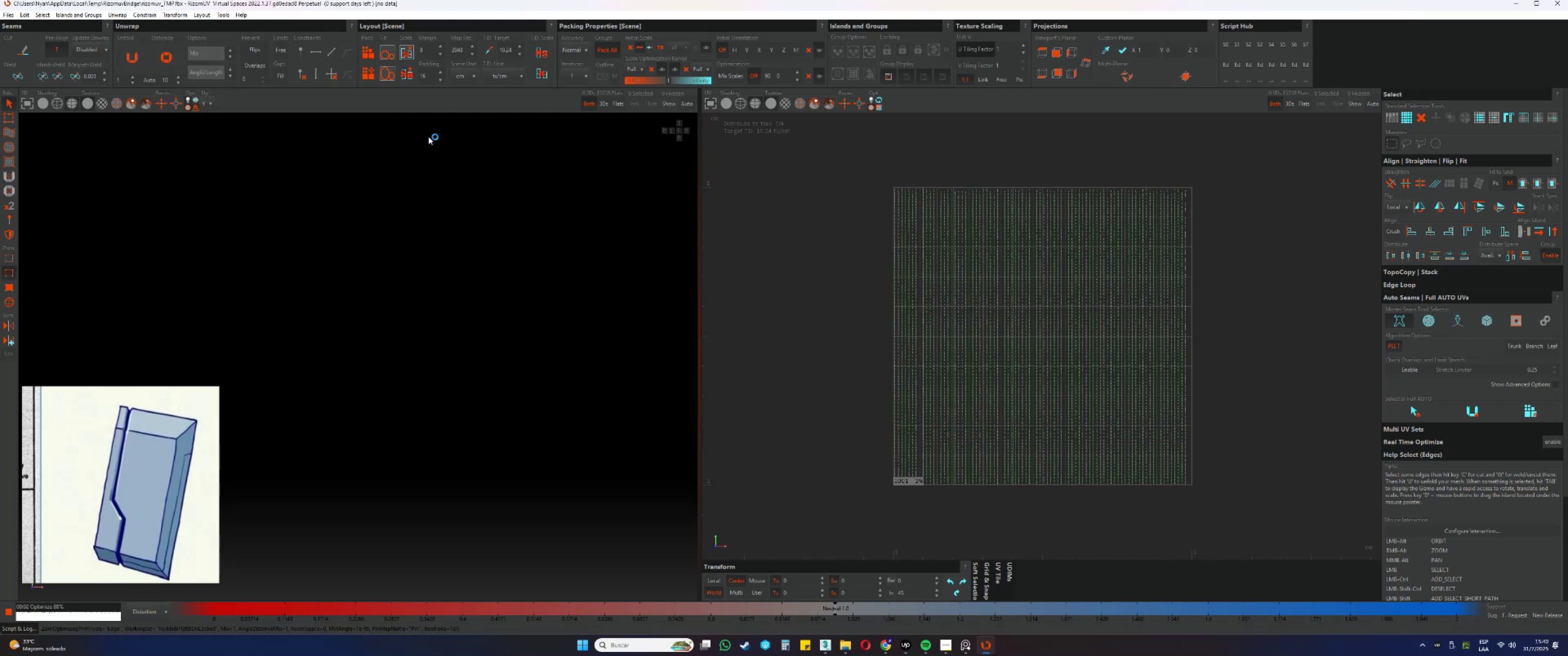 
wait(37.71)
 